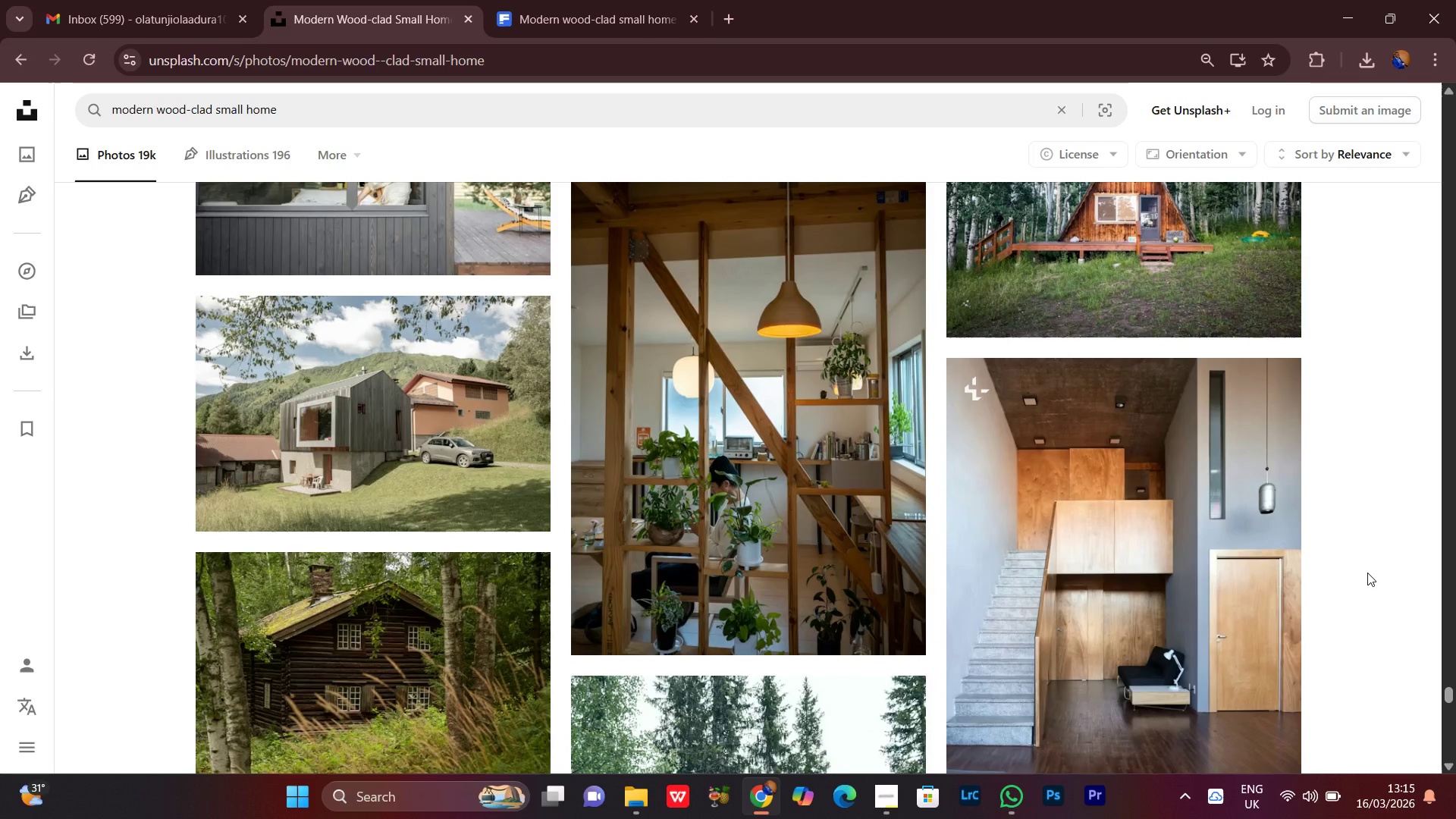 
scroll: coordinate [1367, 573], scroll_direction: down, amount: 1.0
 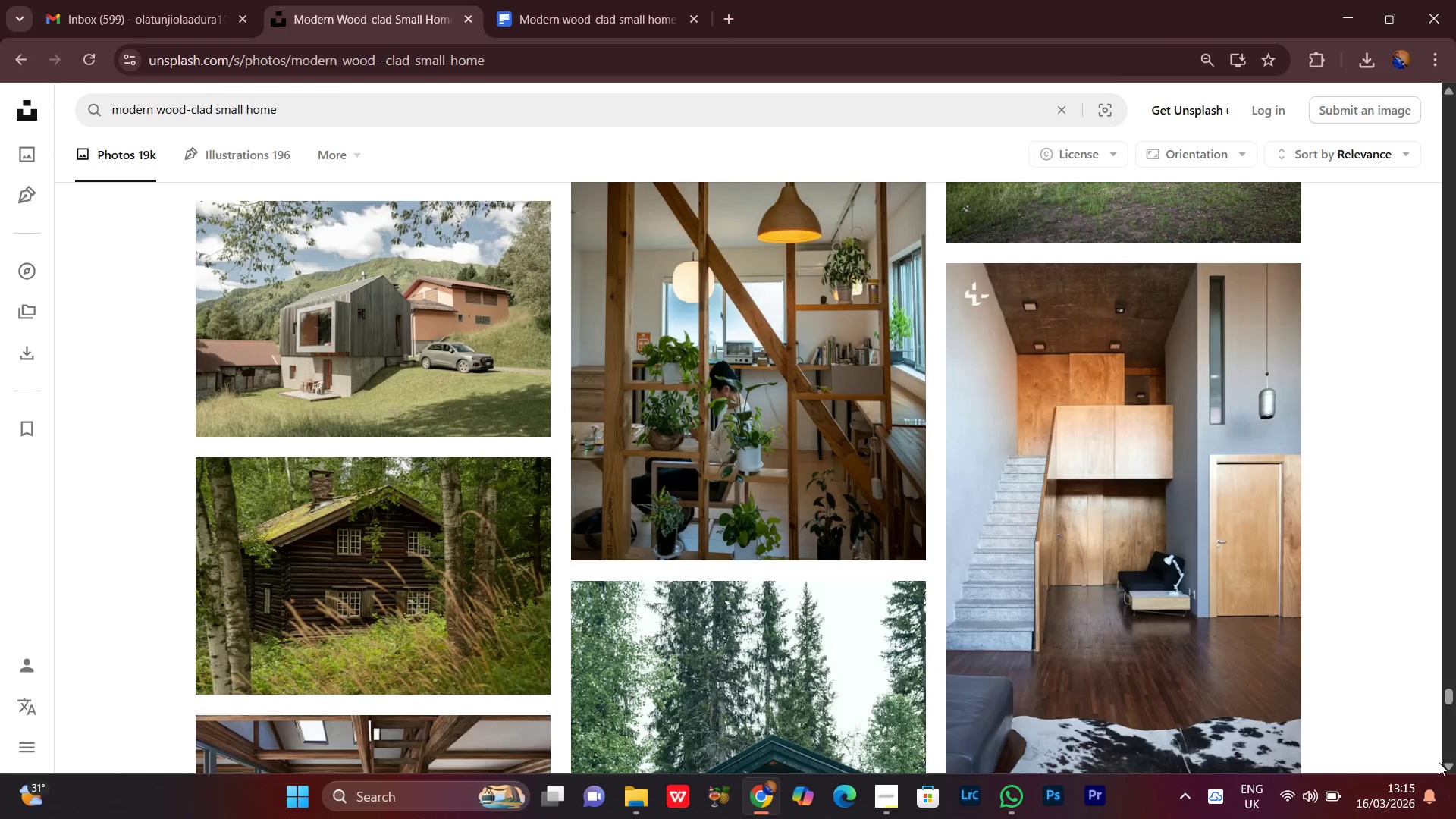 
double_click([1447, 763])
 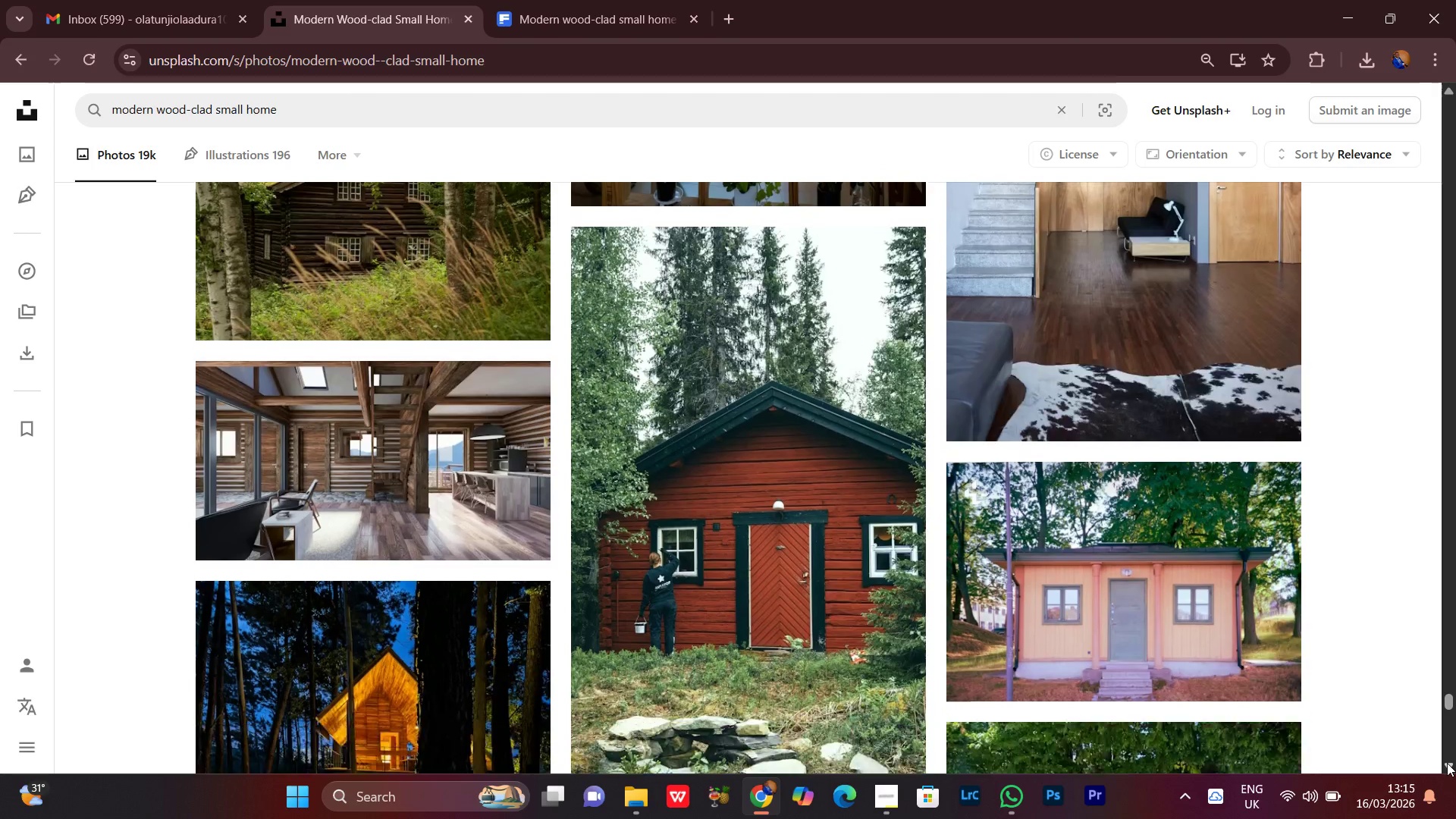 
triple_click([1447, 763])
 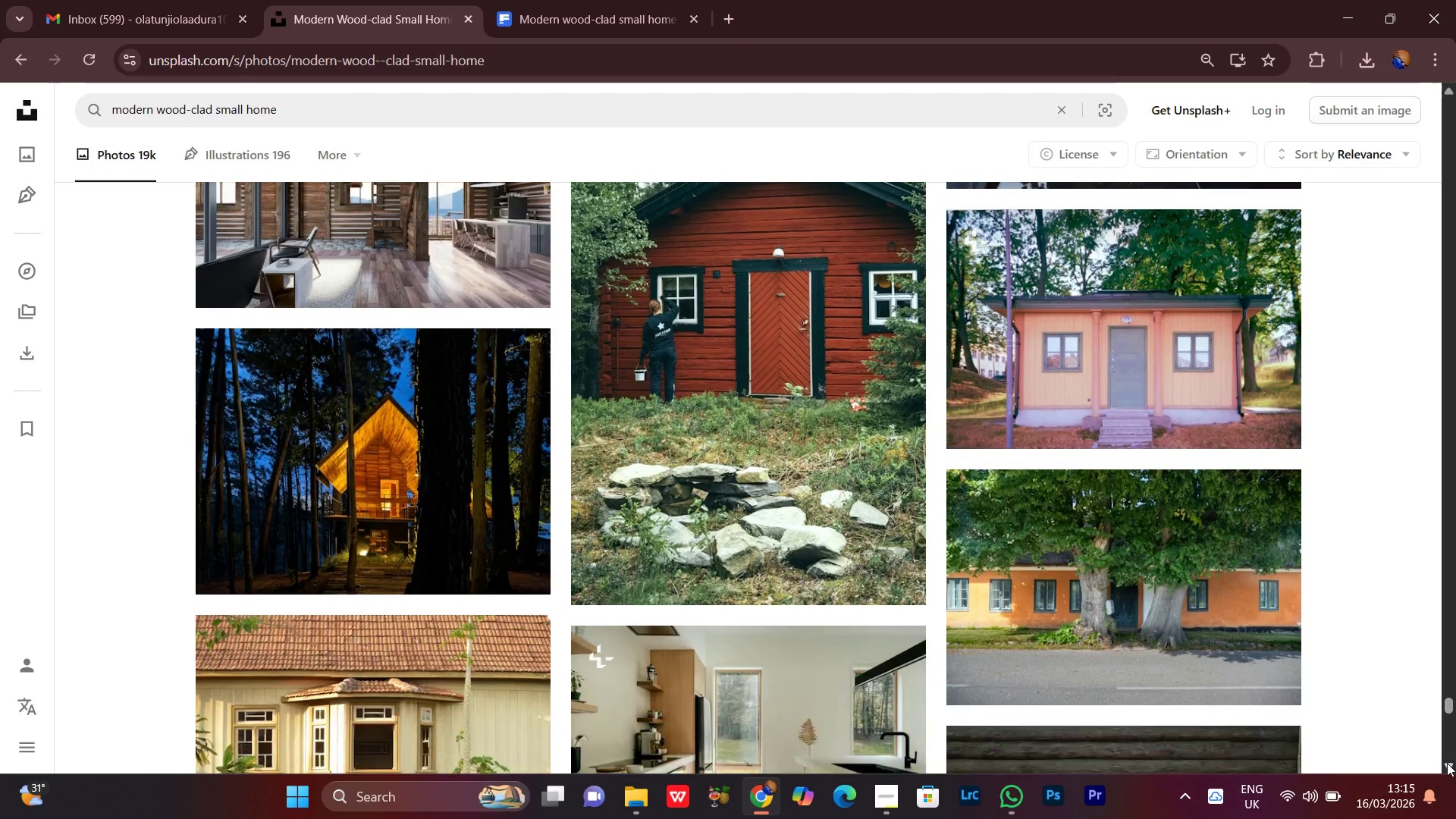 
left_click([1447, 763])
 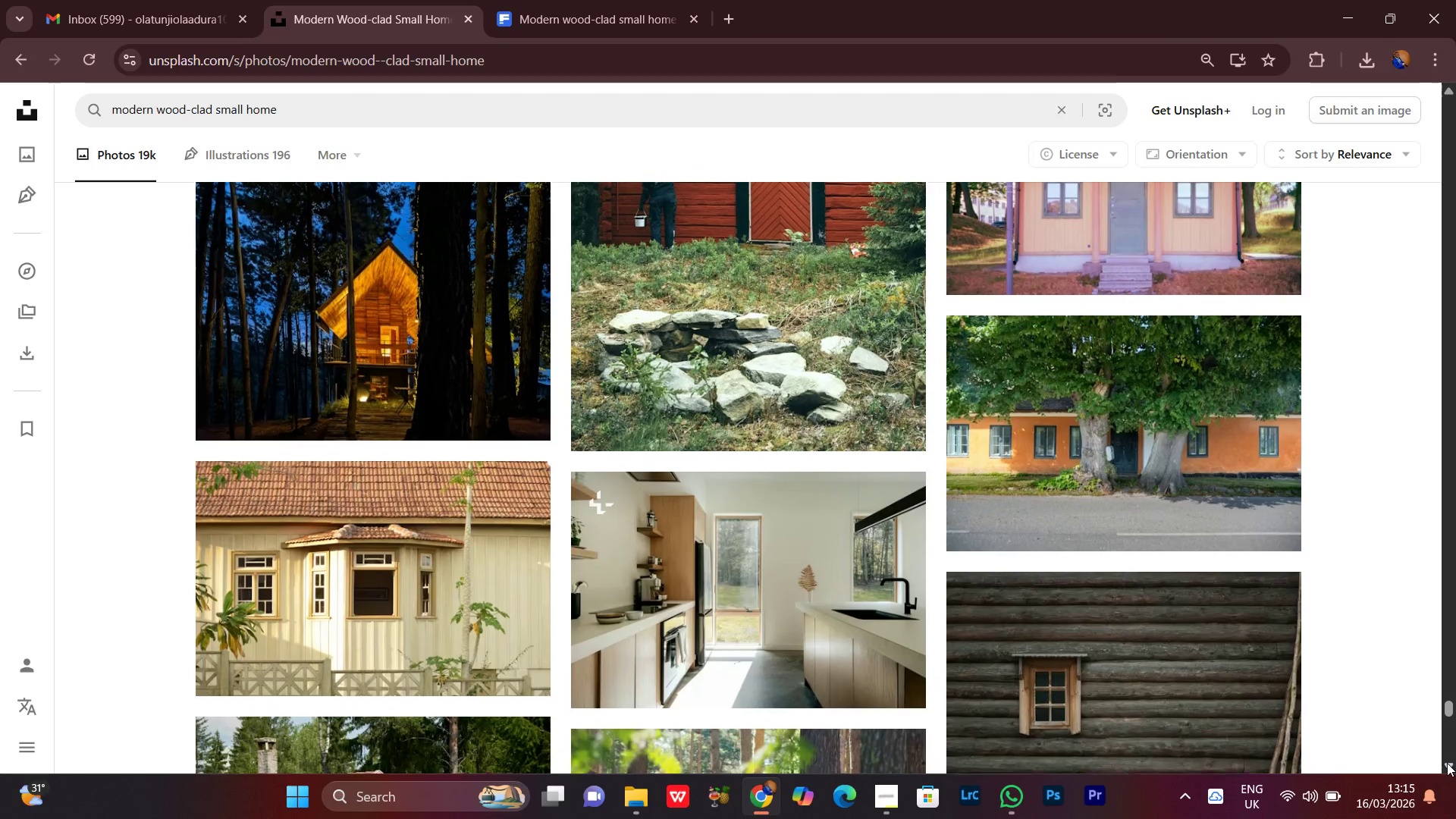 
left_click([1447, 763])
 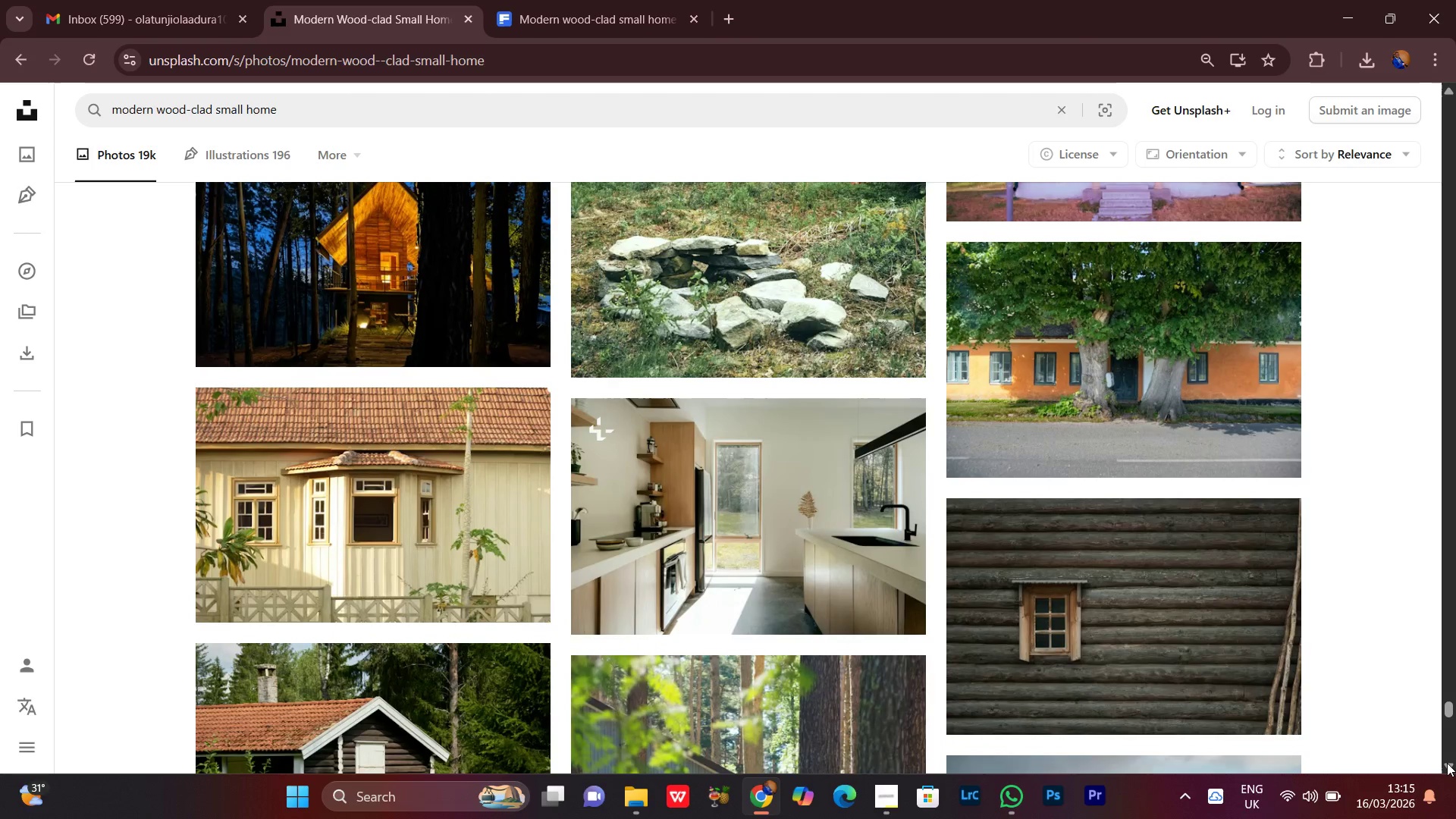 
left_click([1447, 763])
 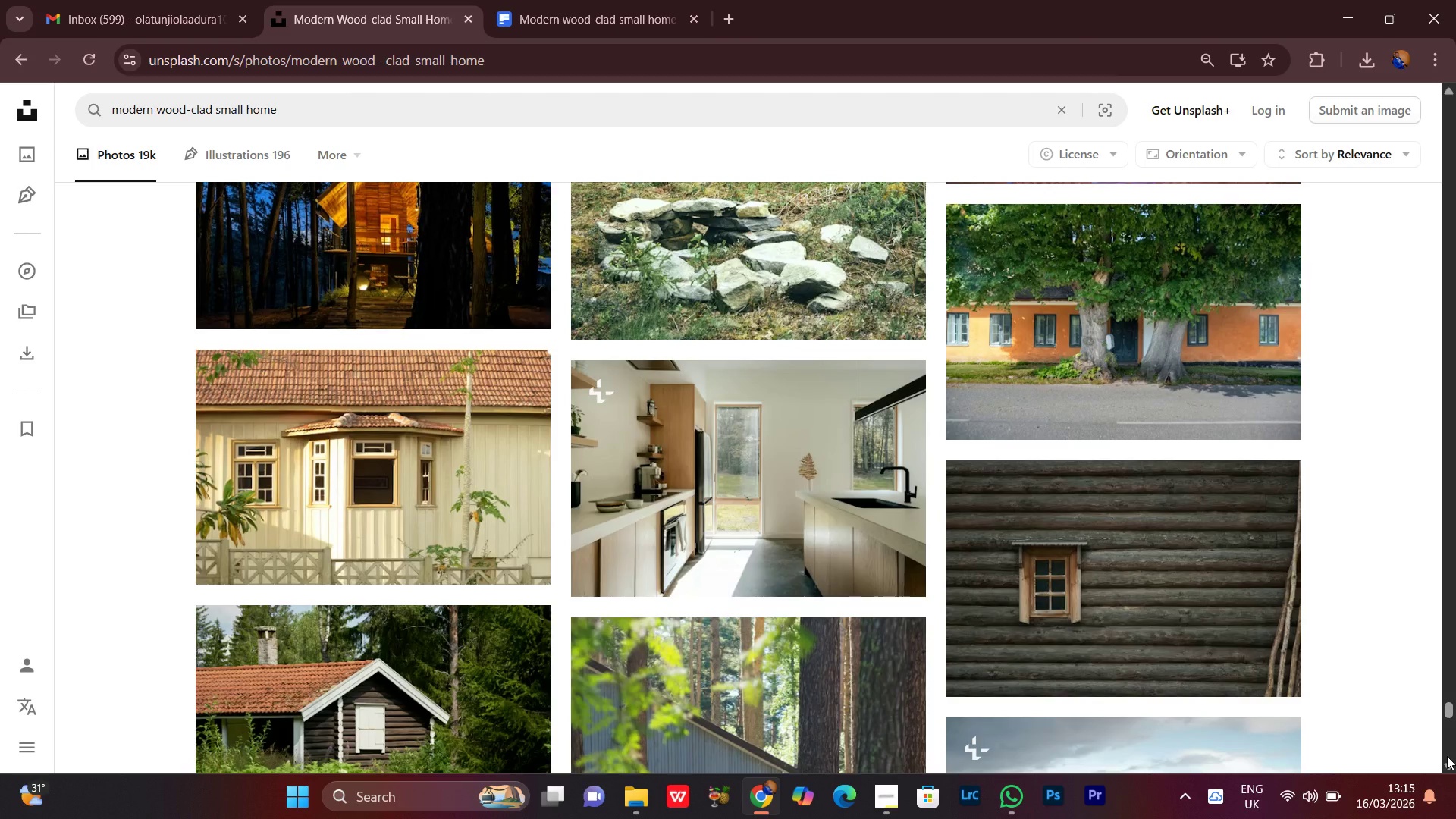 
left_click([1447, 756])
 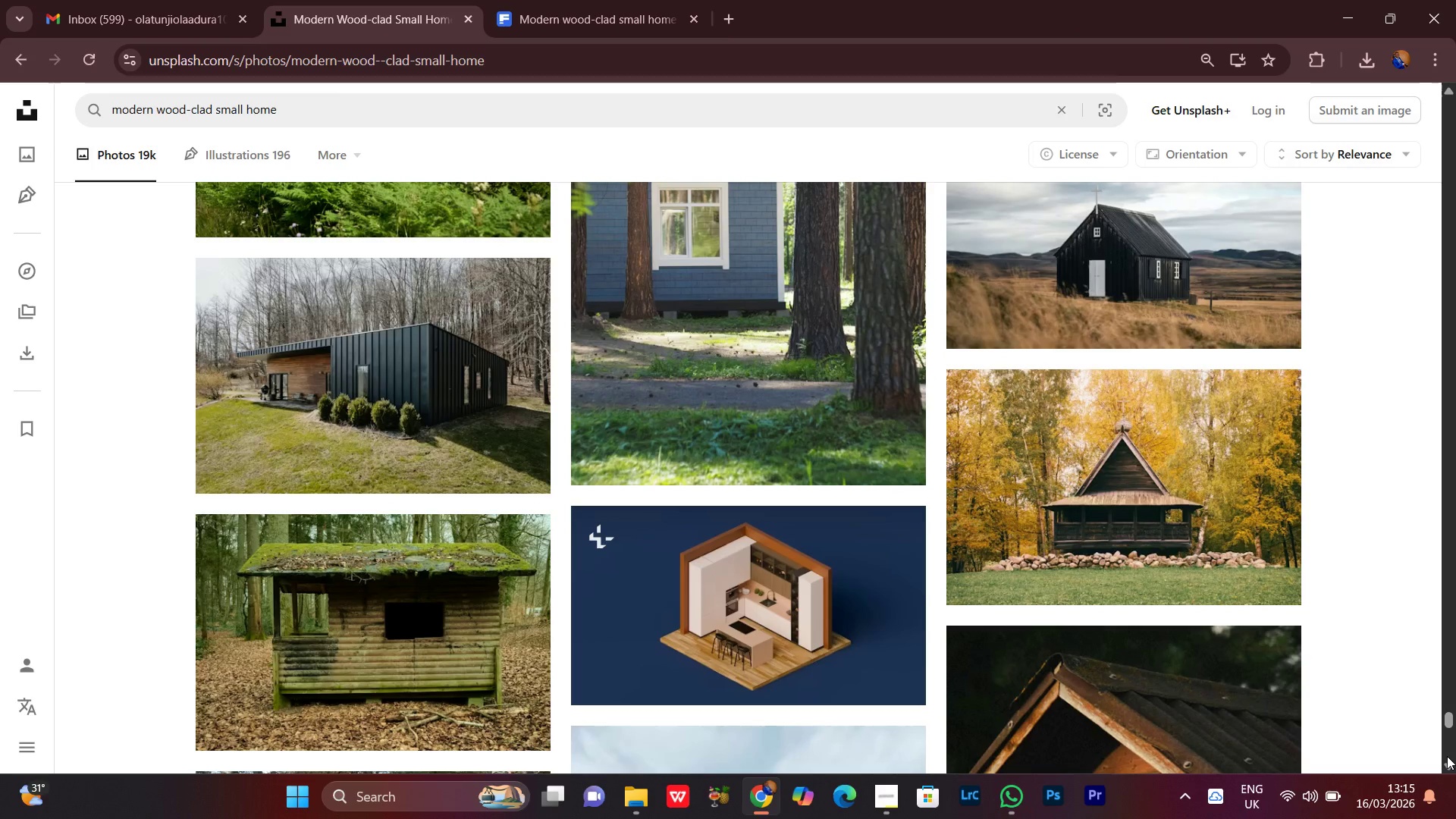 
left_click([1447, 756])
 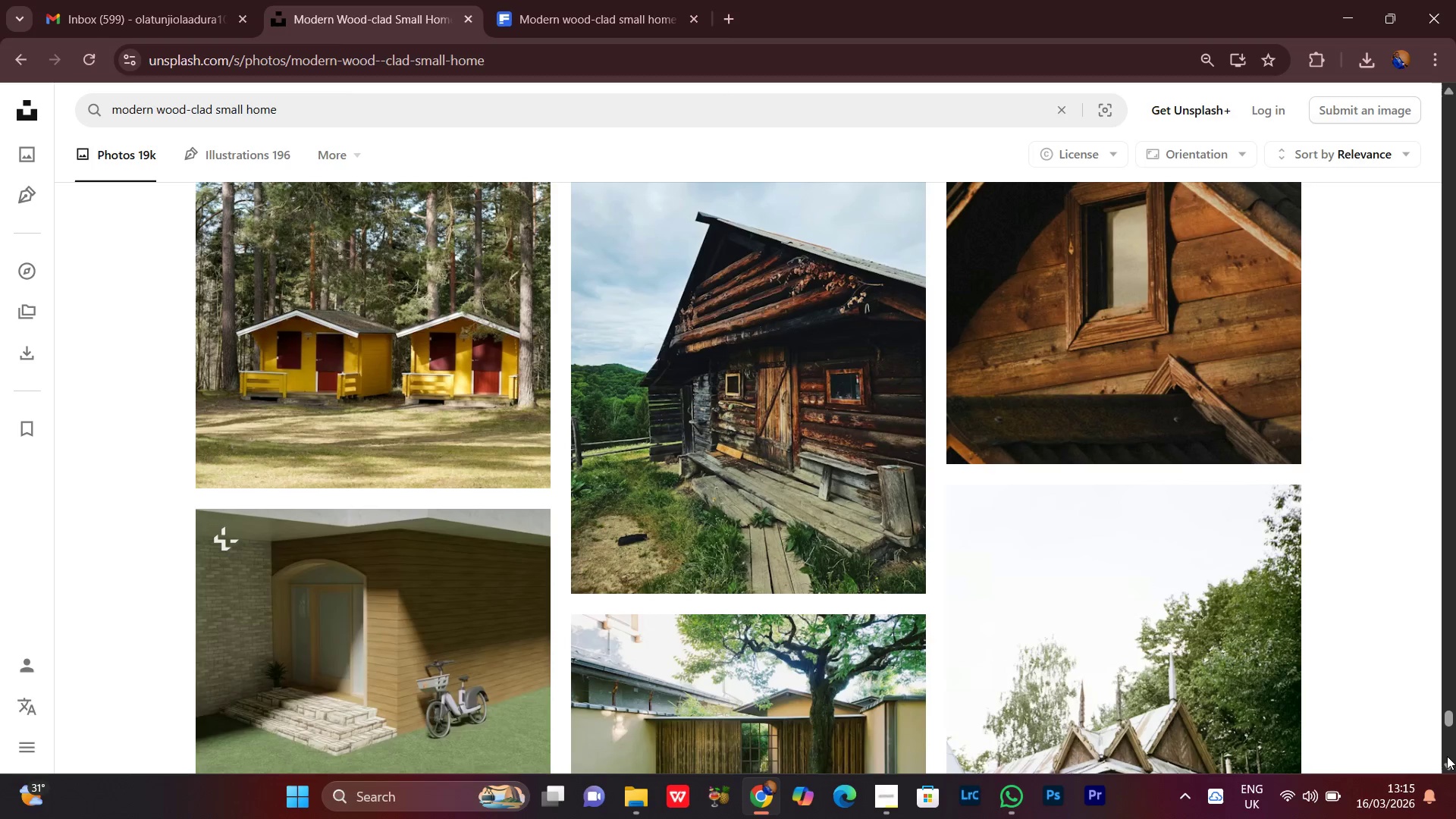 
left_click([1447, 756])
 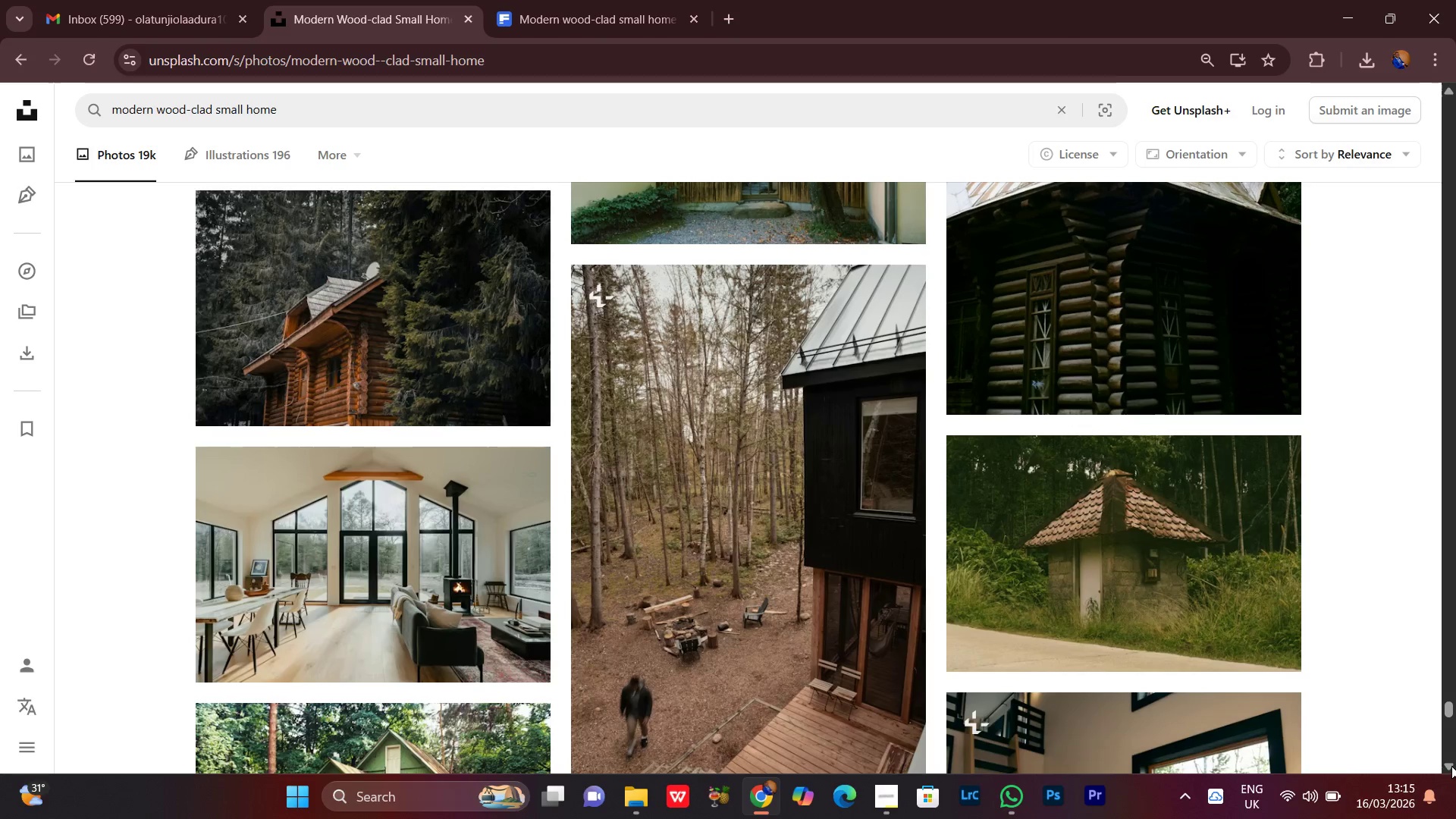 
double_click([1451, 766])
 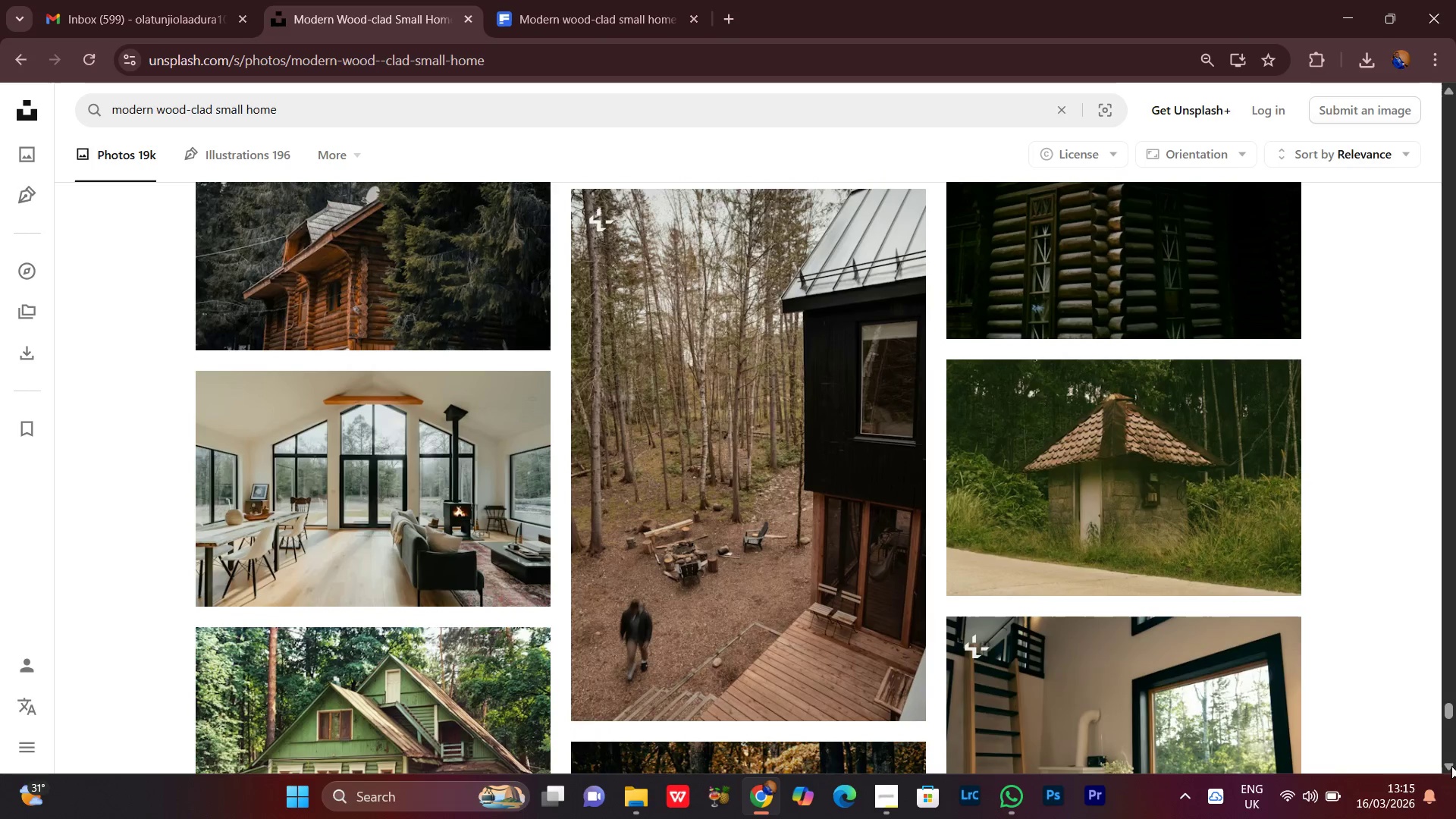 
left_click([1451, 766])
 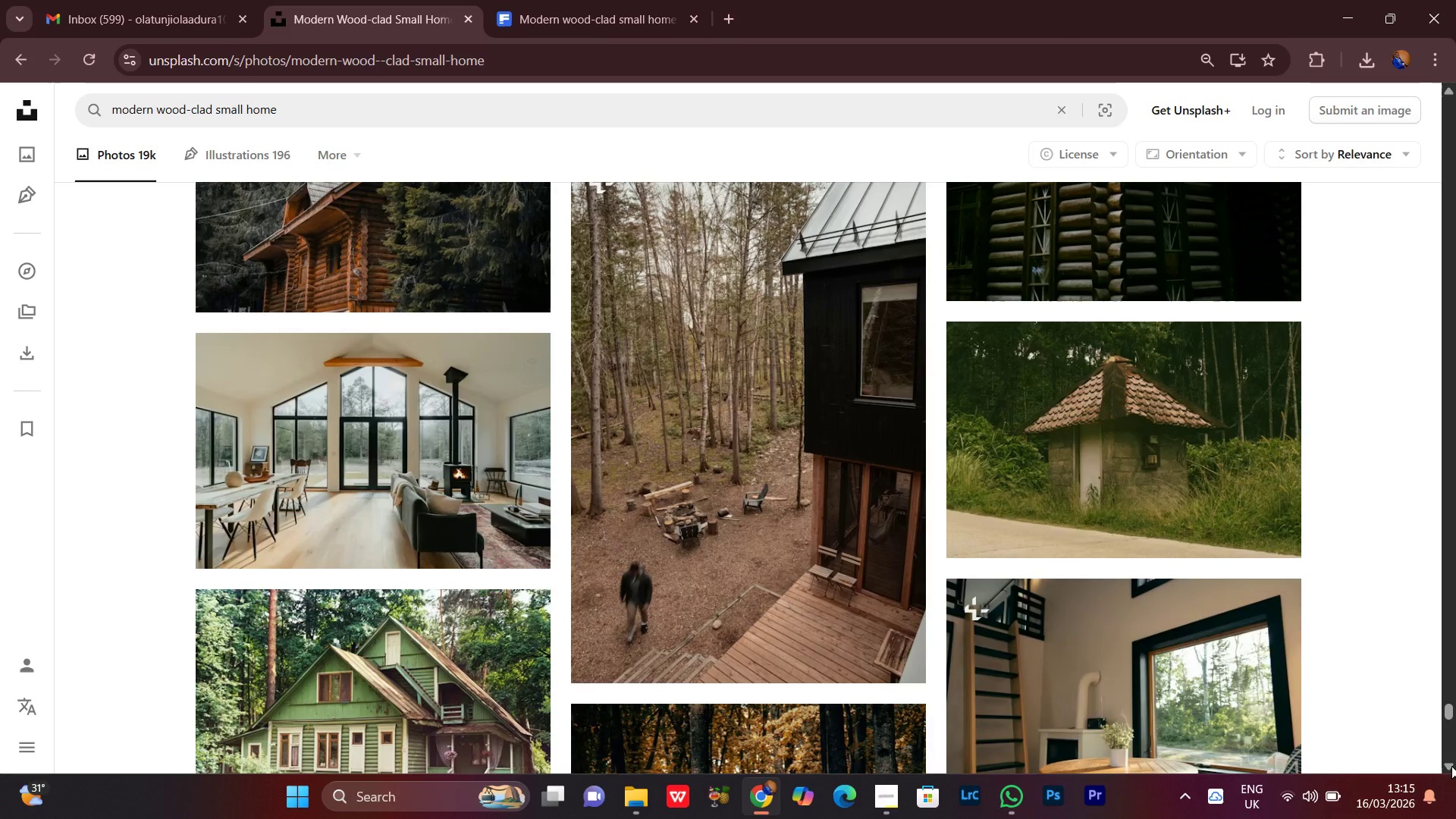 
double_click([1451, 766])
 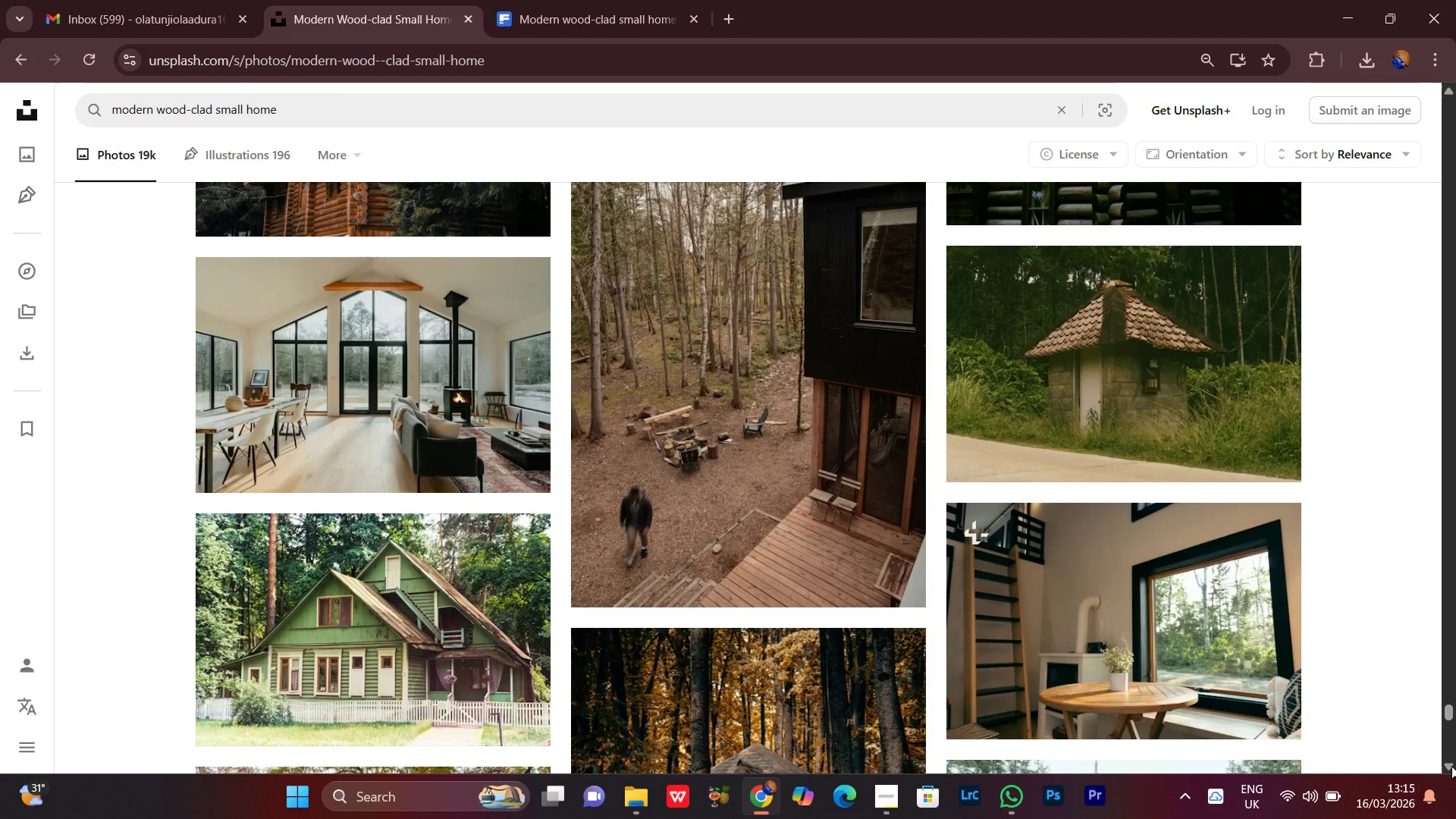 
left_click([1451, 766])
 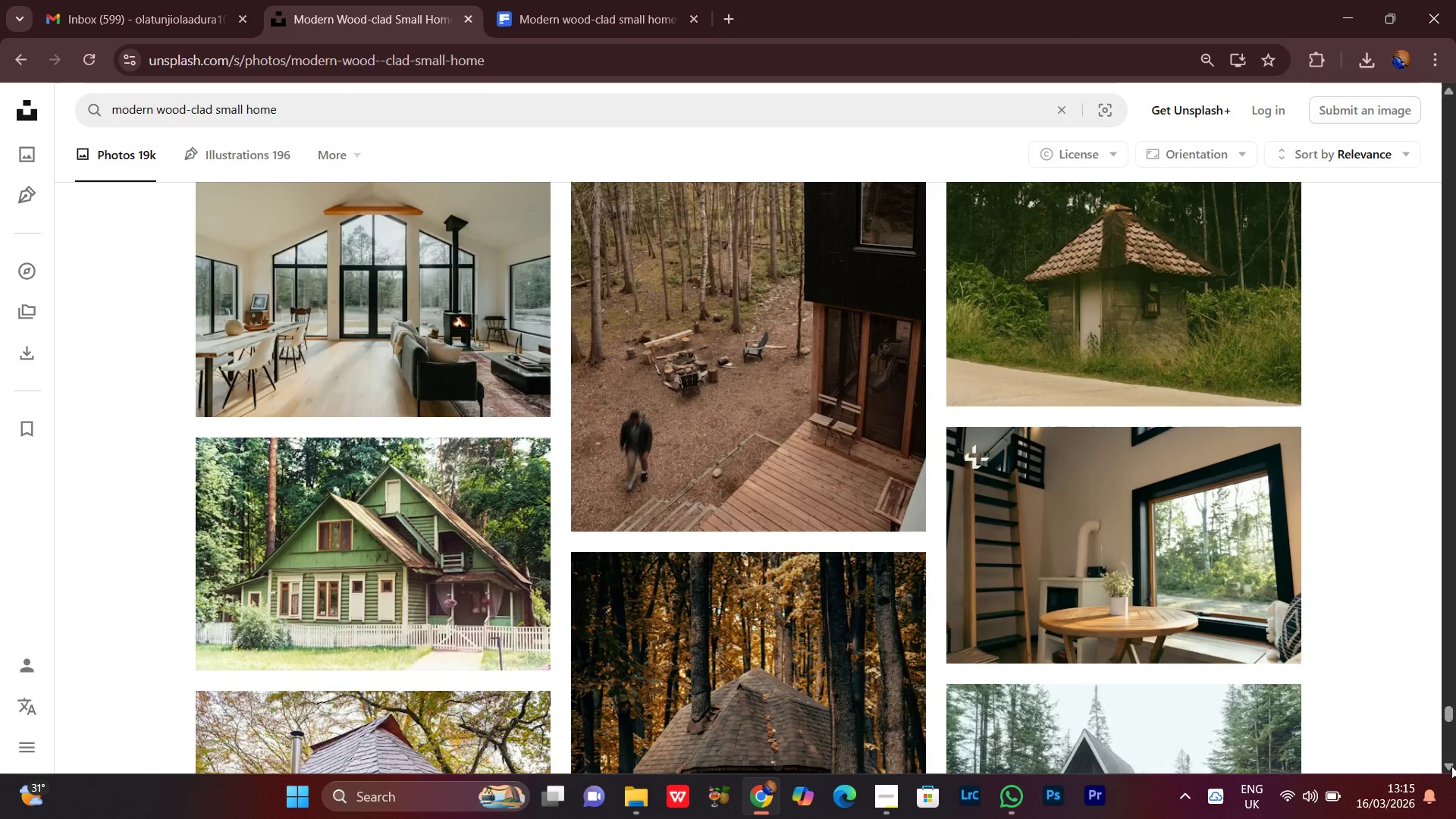 
double_click([1451, 766])
 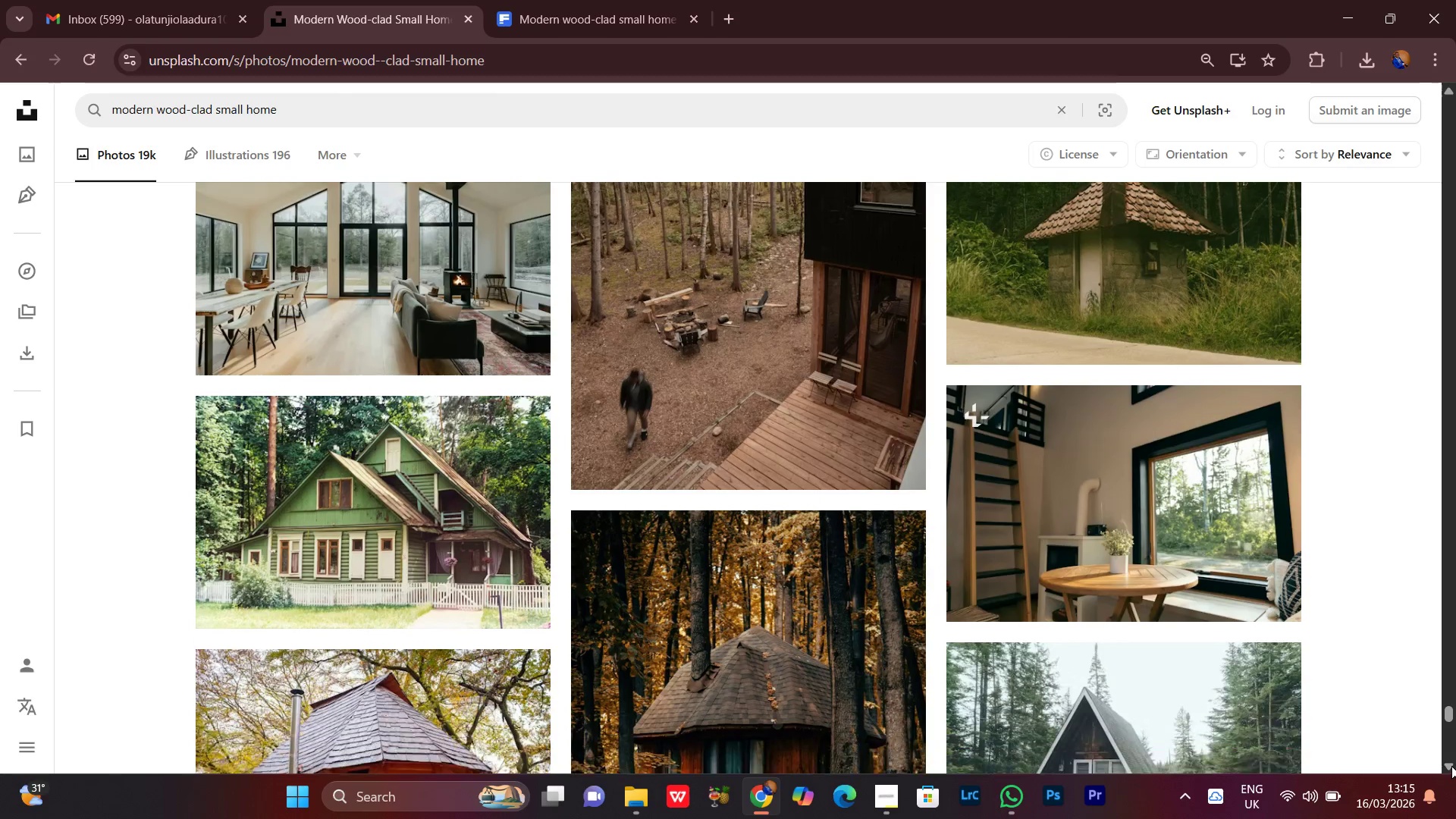 
triple_click([1451, 766])
 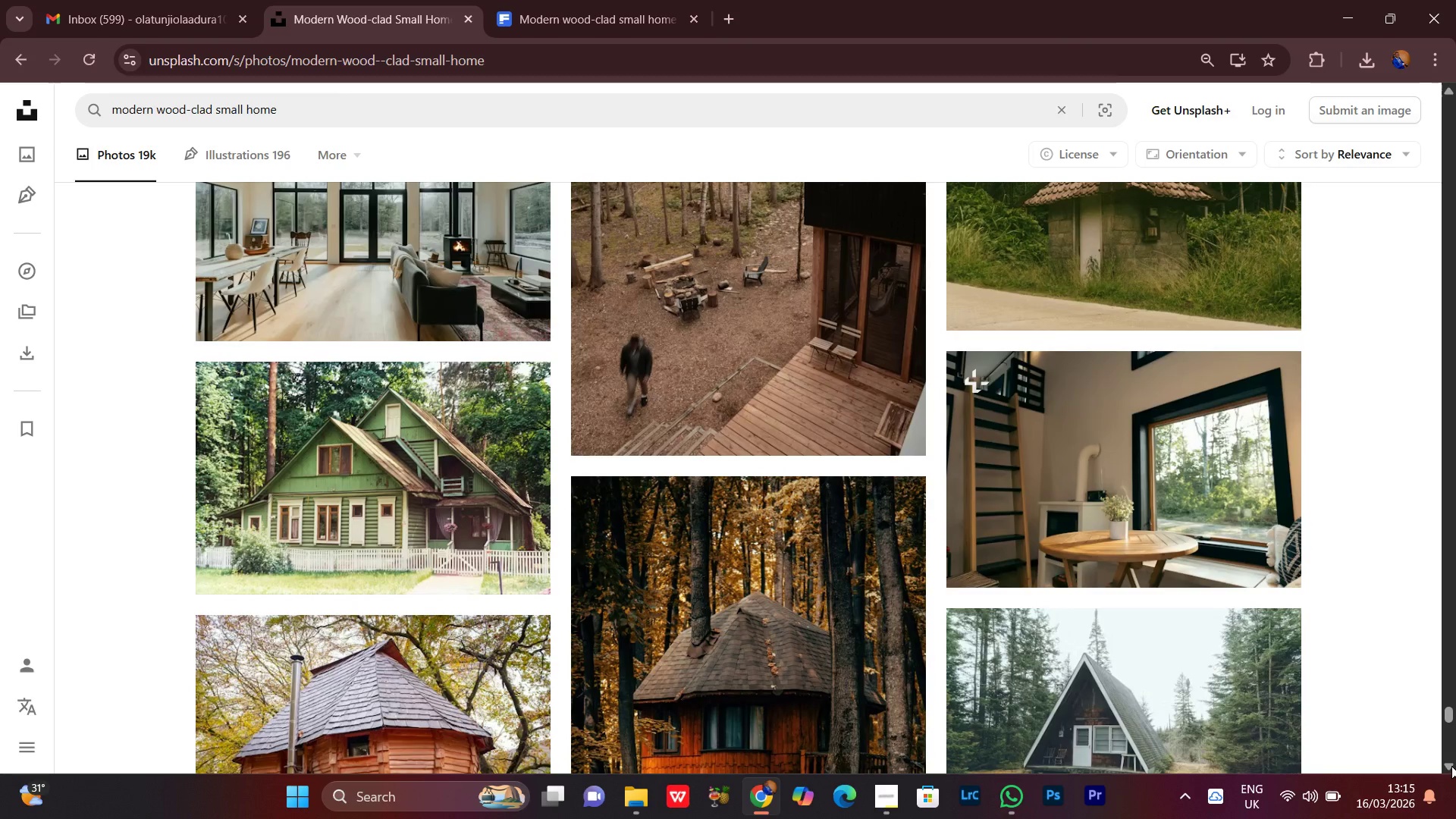 
left_click([1451, 766])
 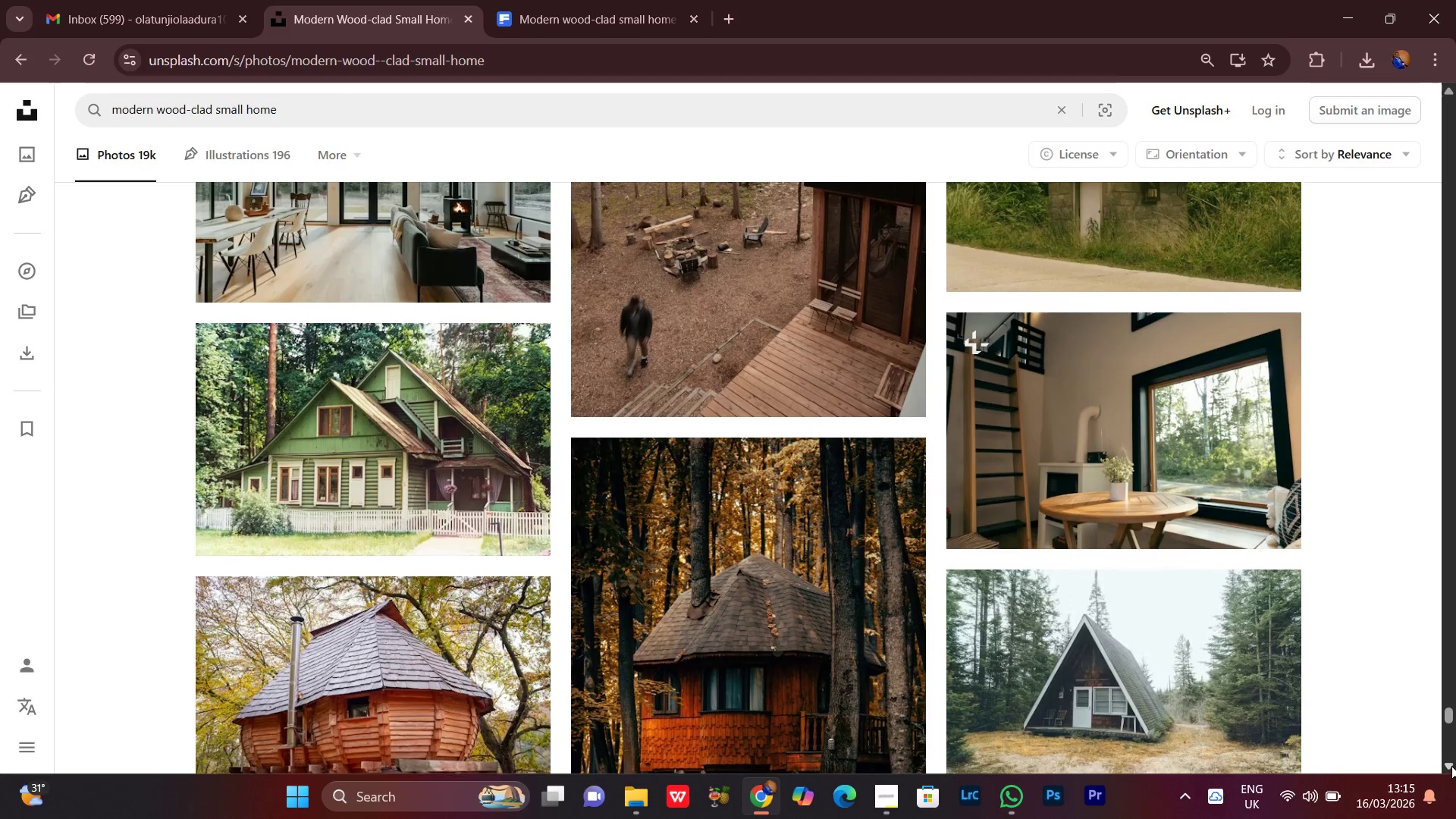 
double_click([1451, 766])
 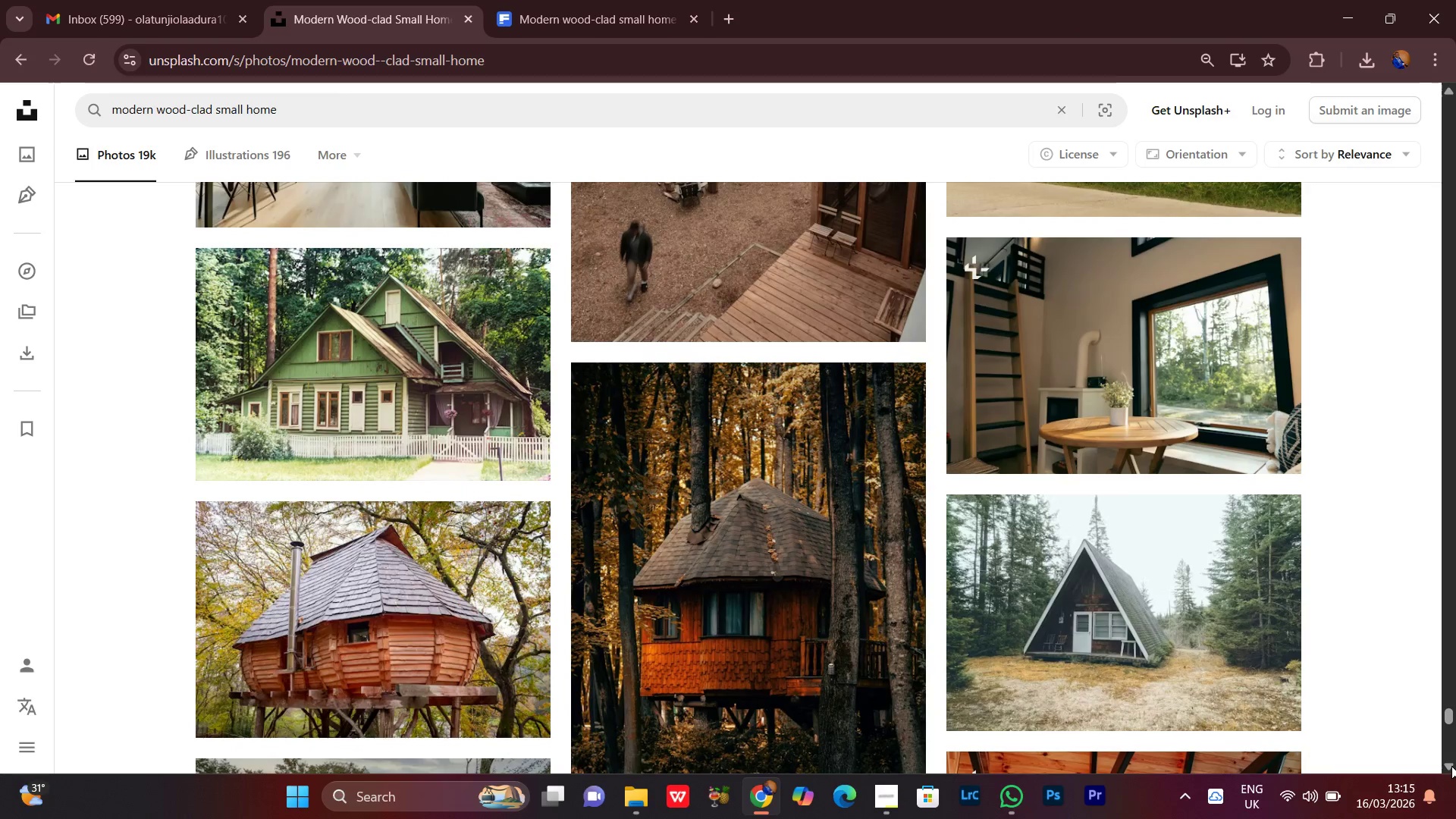 
double_click([1451, 766])
 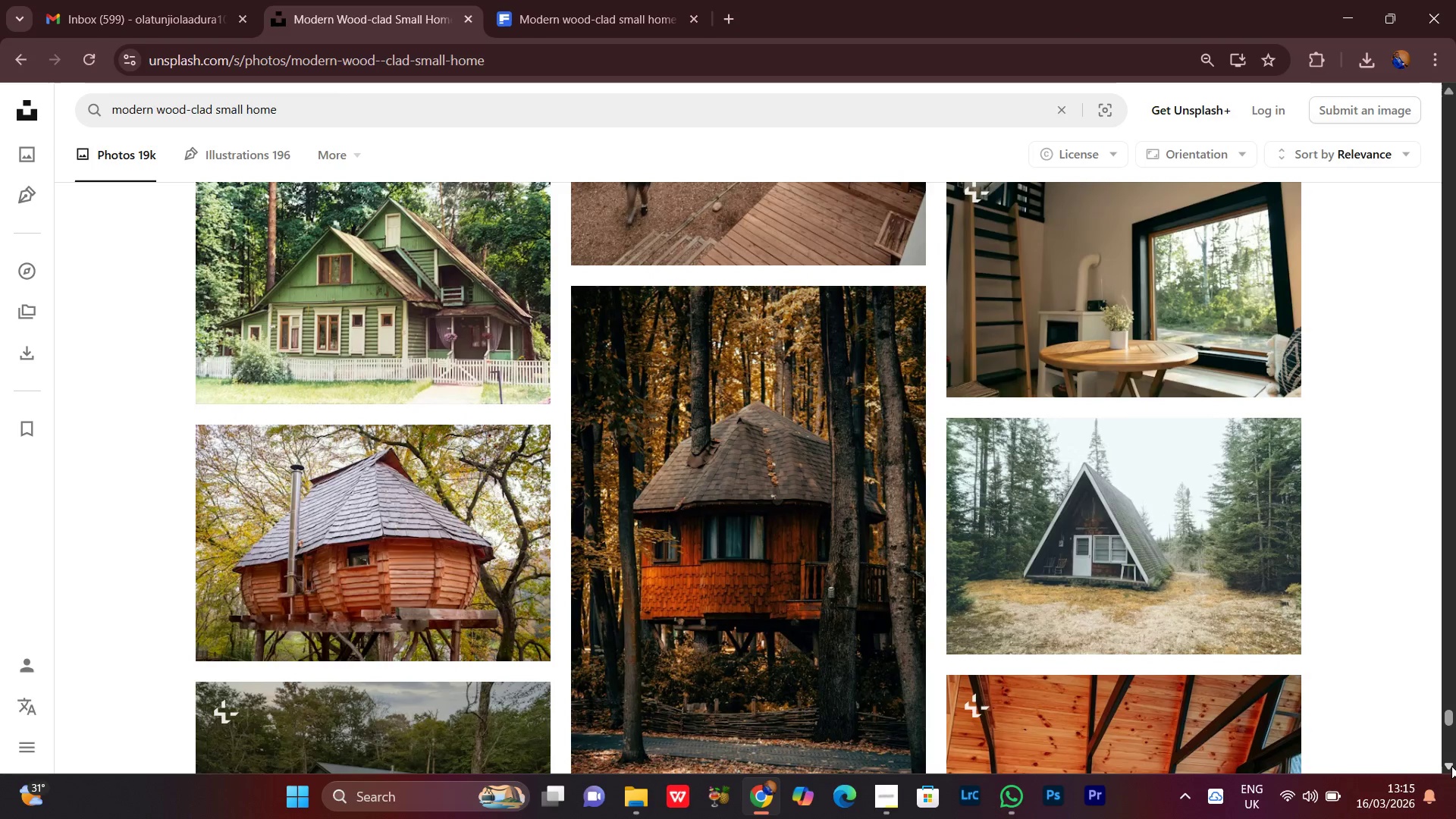 
left_click([1451, 766])
 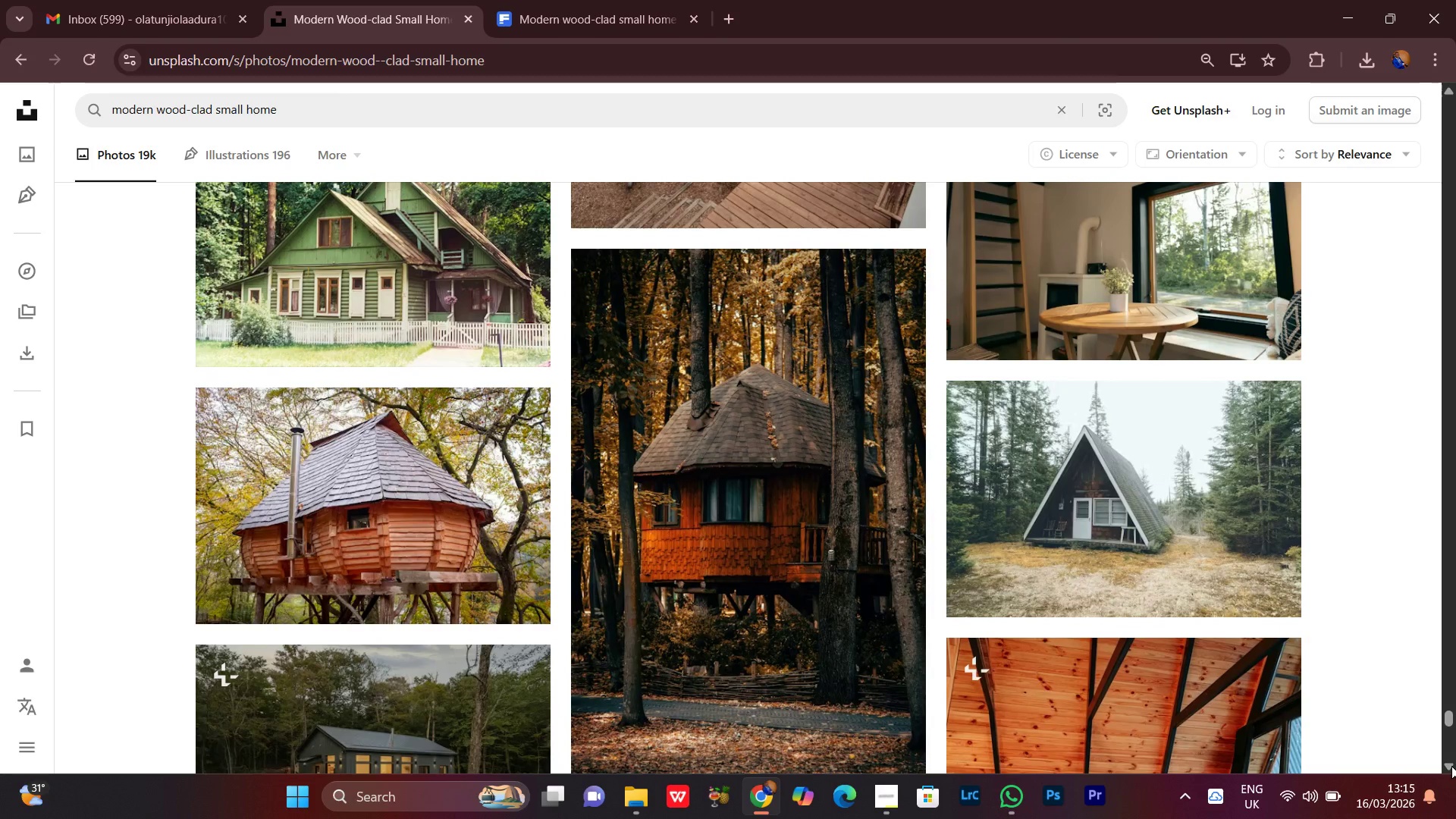 
double_click([1451, 766])
 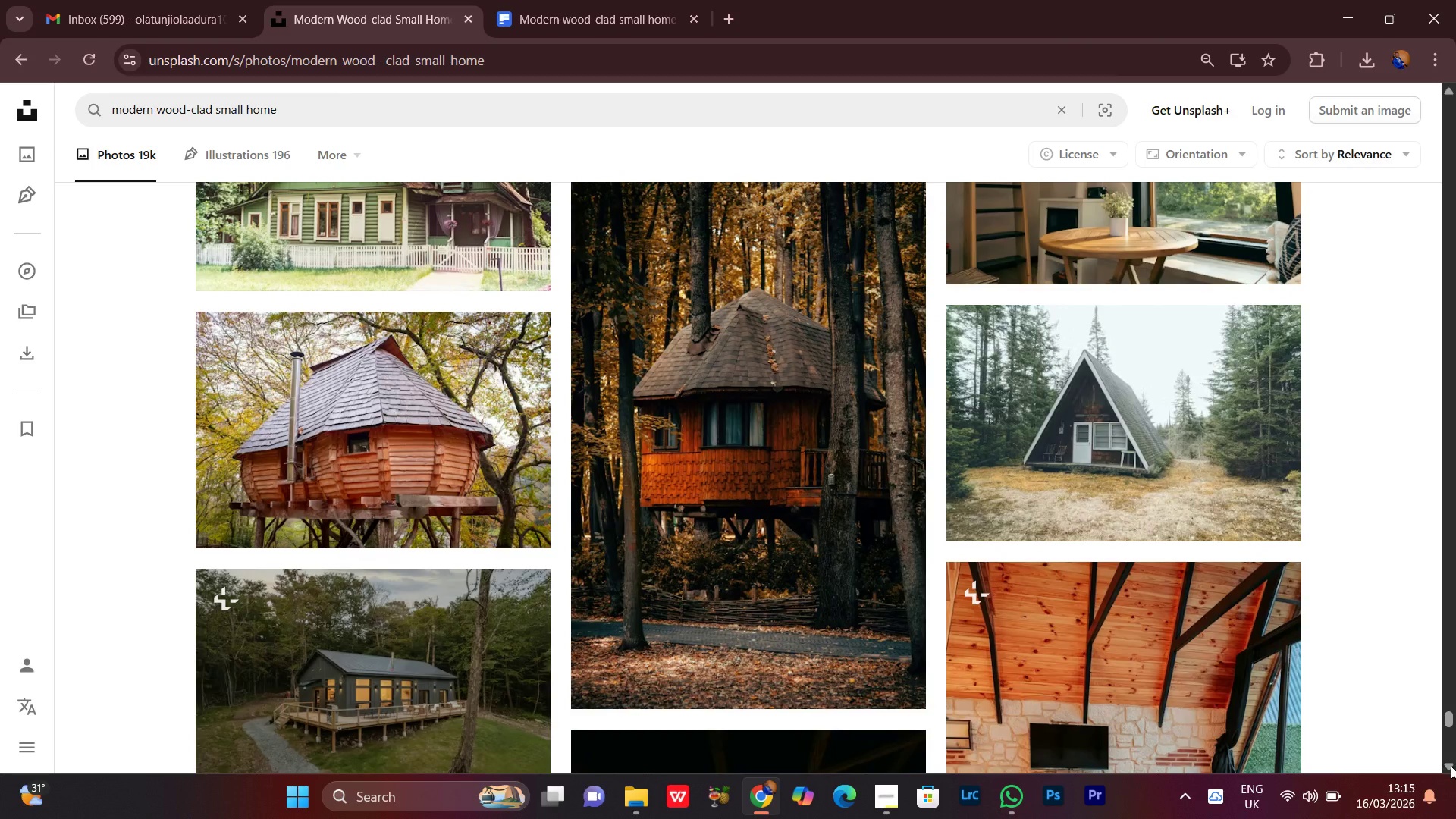 
left_click([1451, 766])
 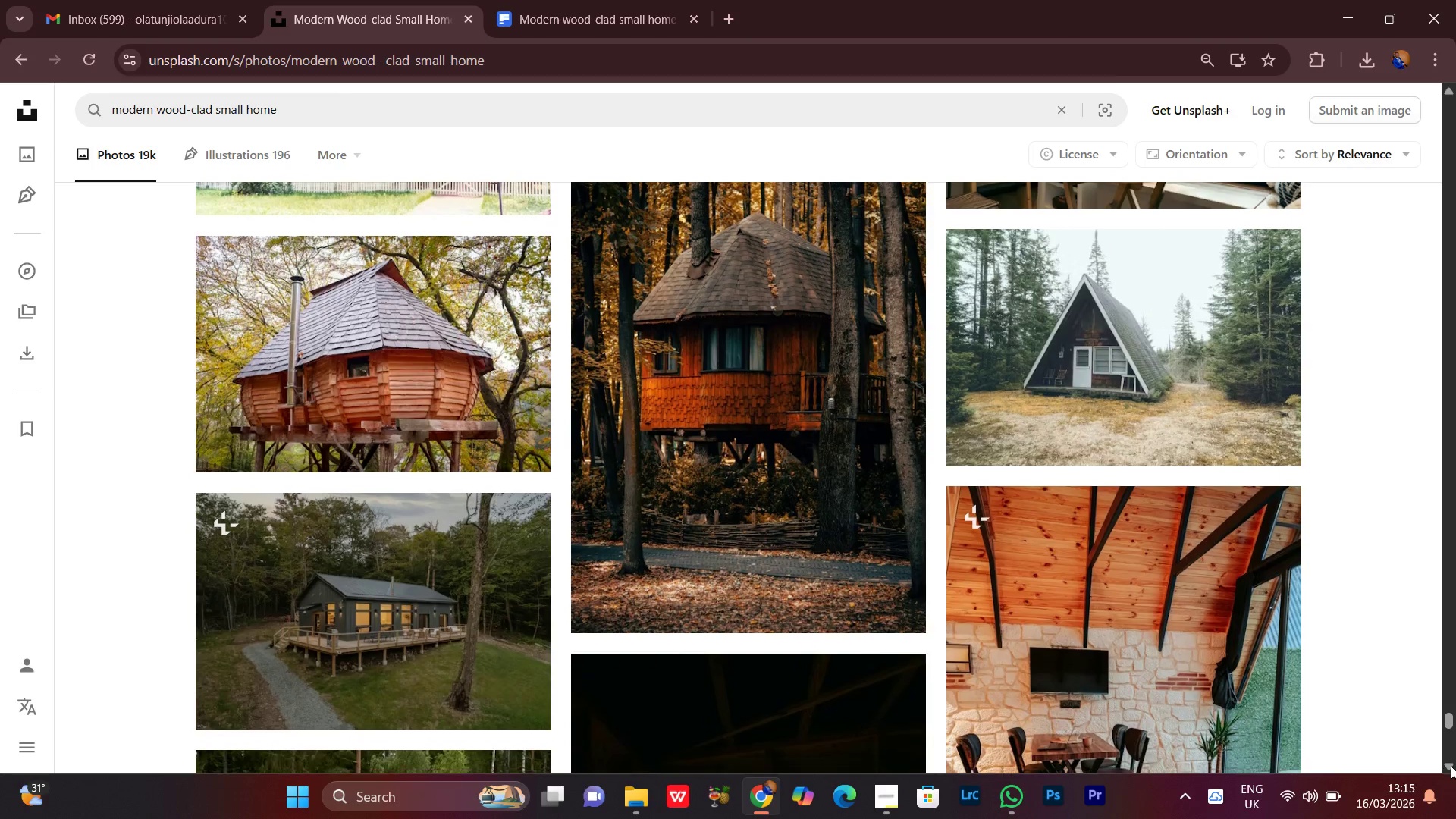 
double_click([1451, 766])
 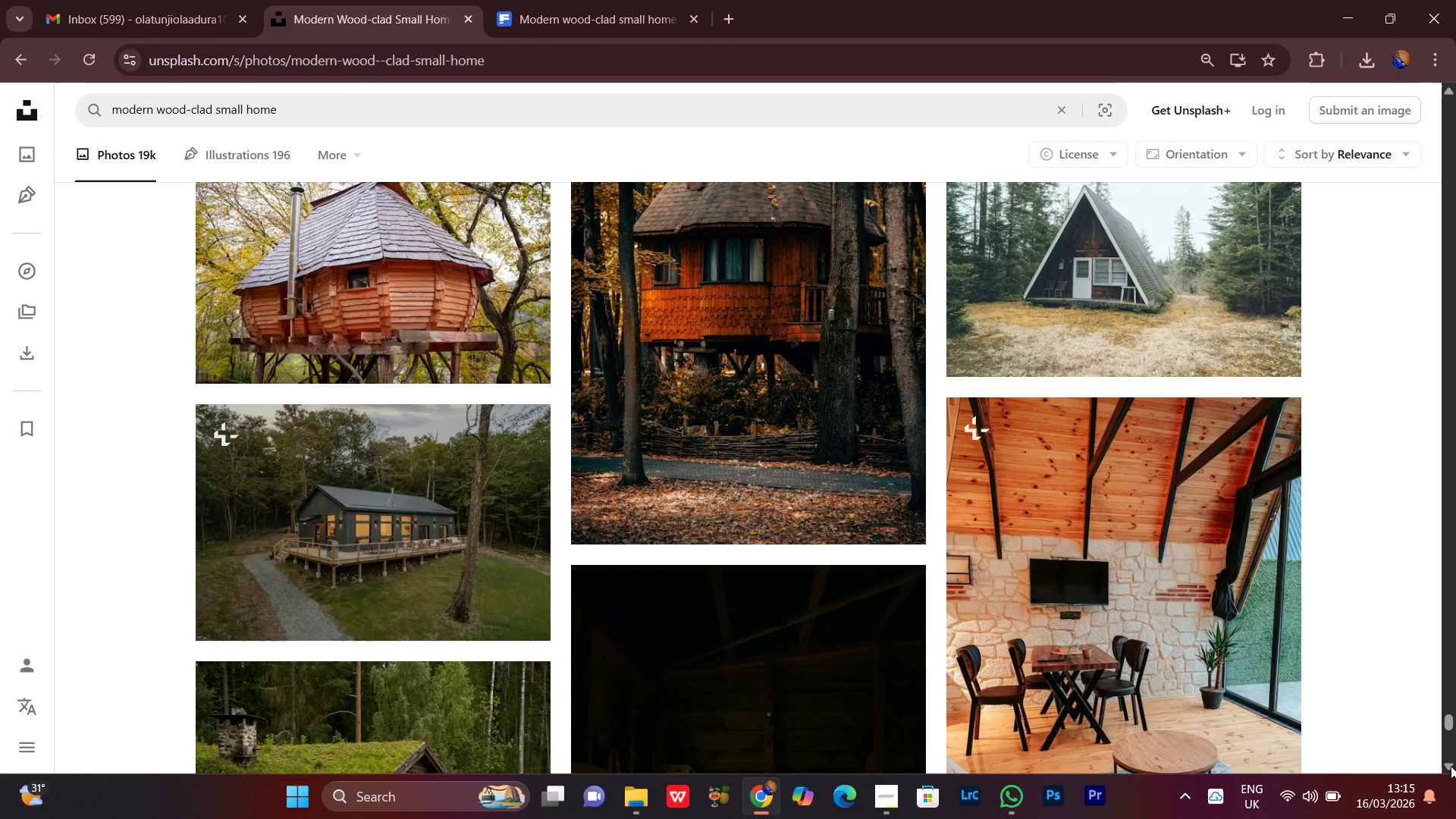 
left_click([1451, 766])
 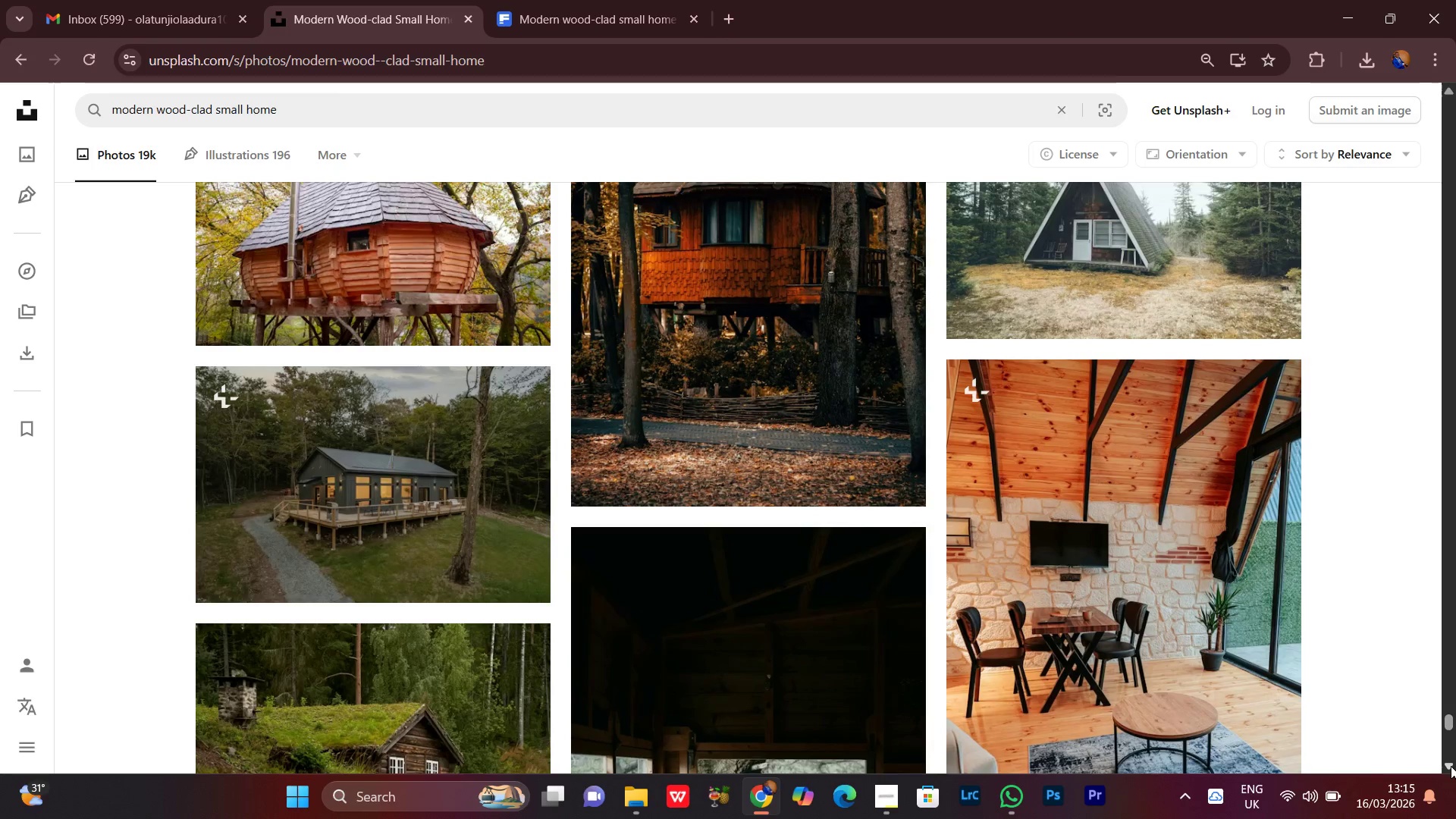 
left_click([1451, 766])
 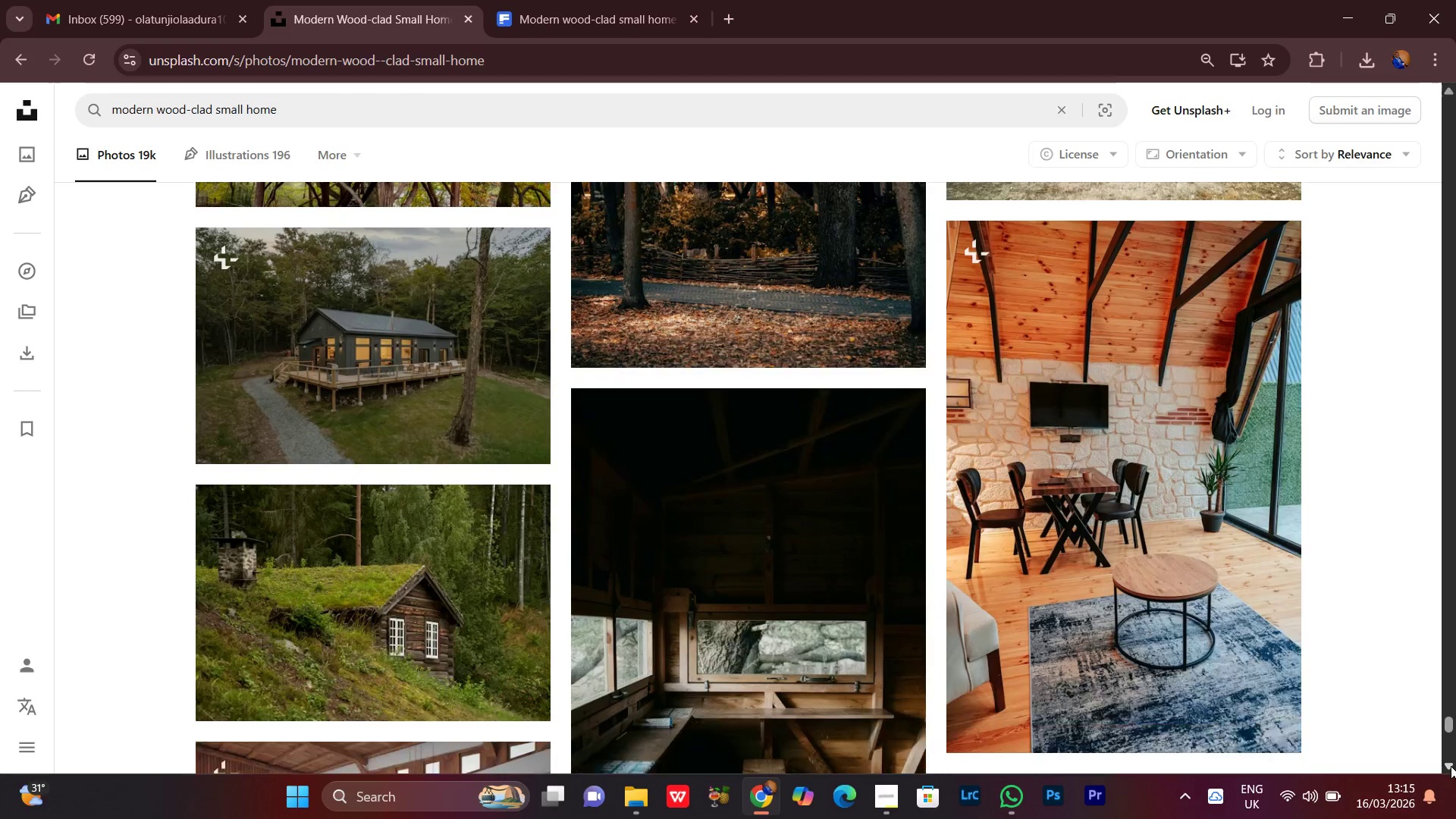 
double_click([1451, 766])
 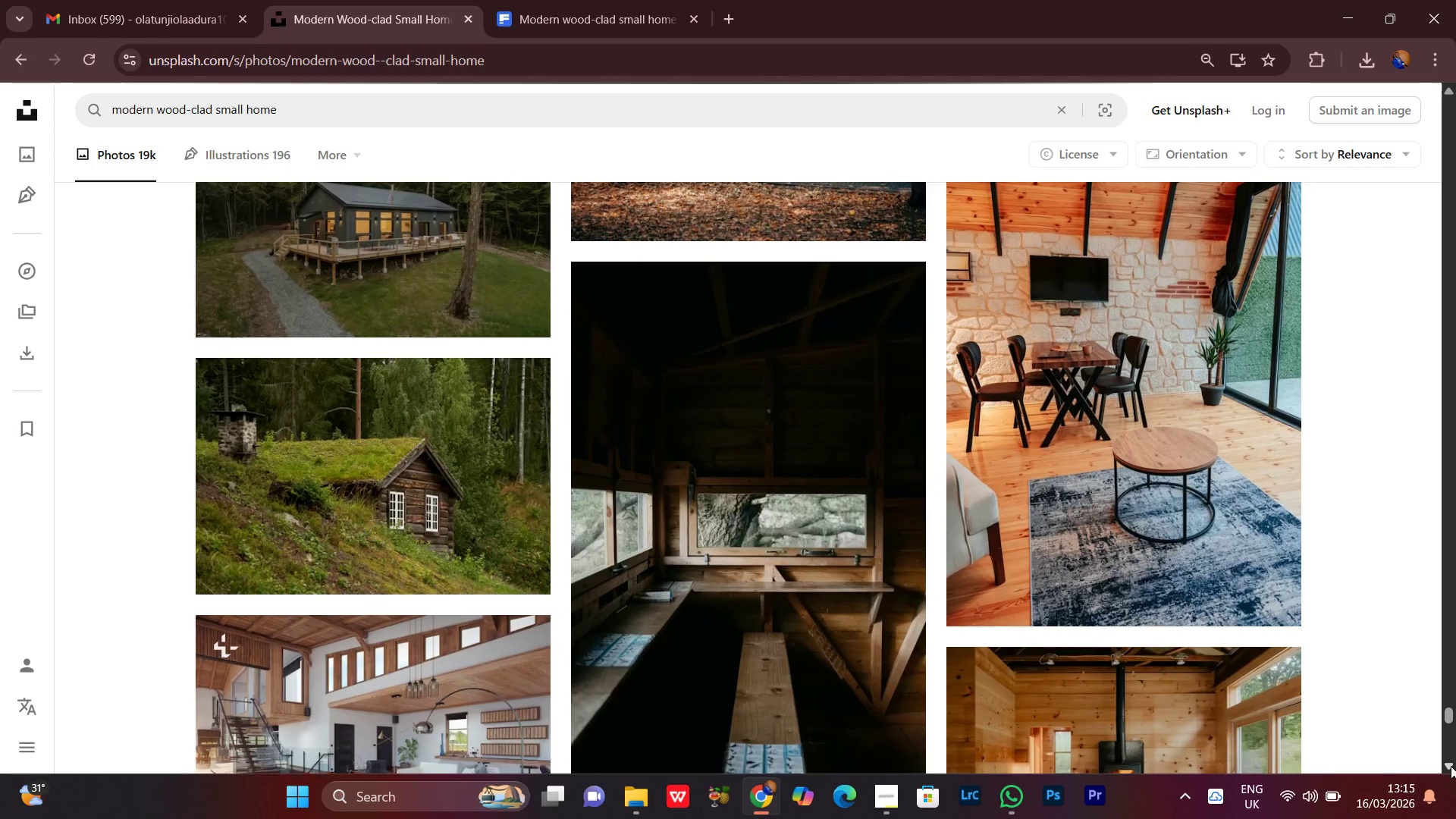 
left_click([1451, 766])
 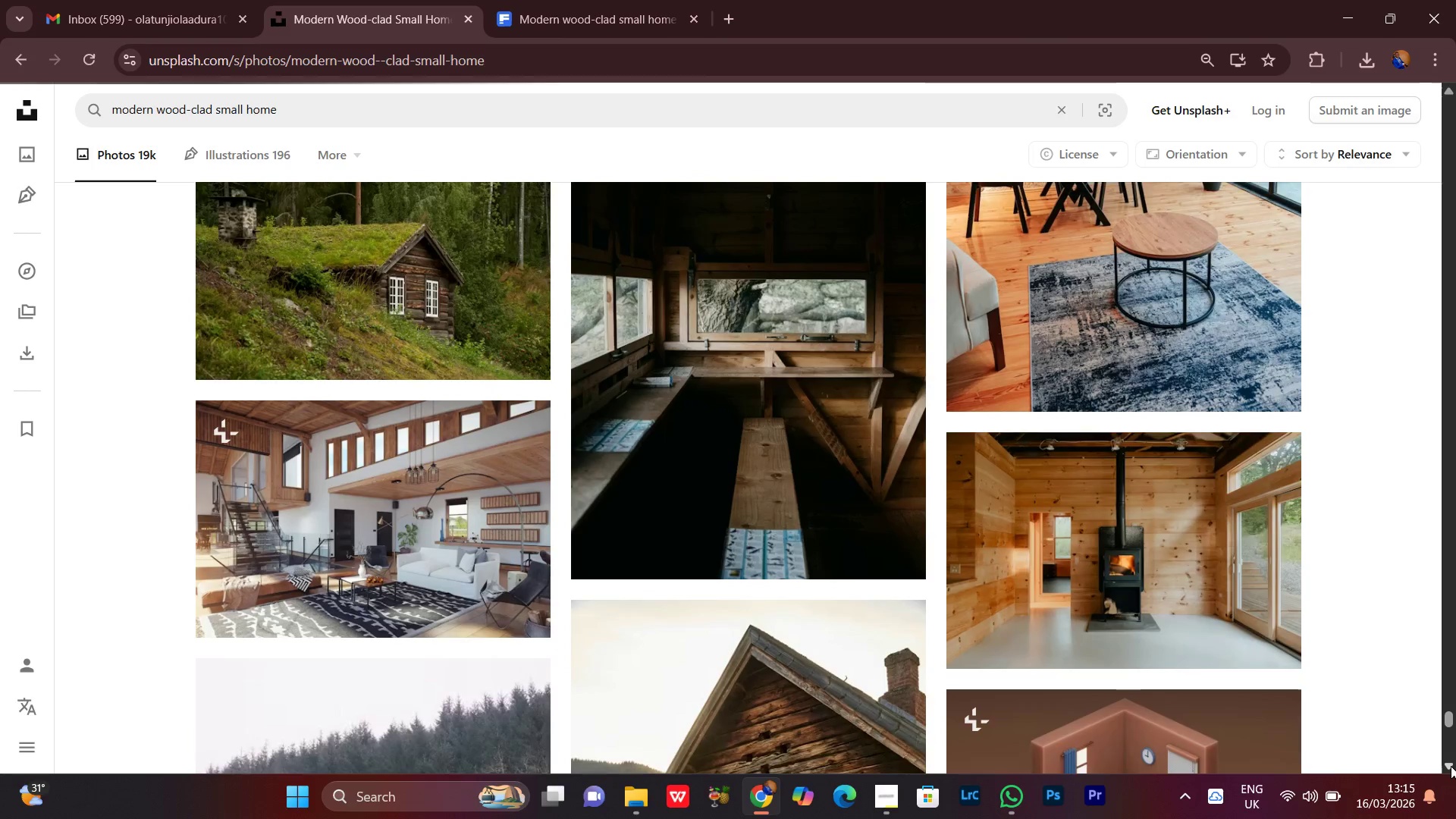 
left_click([1451, 766])
 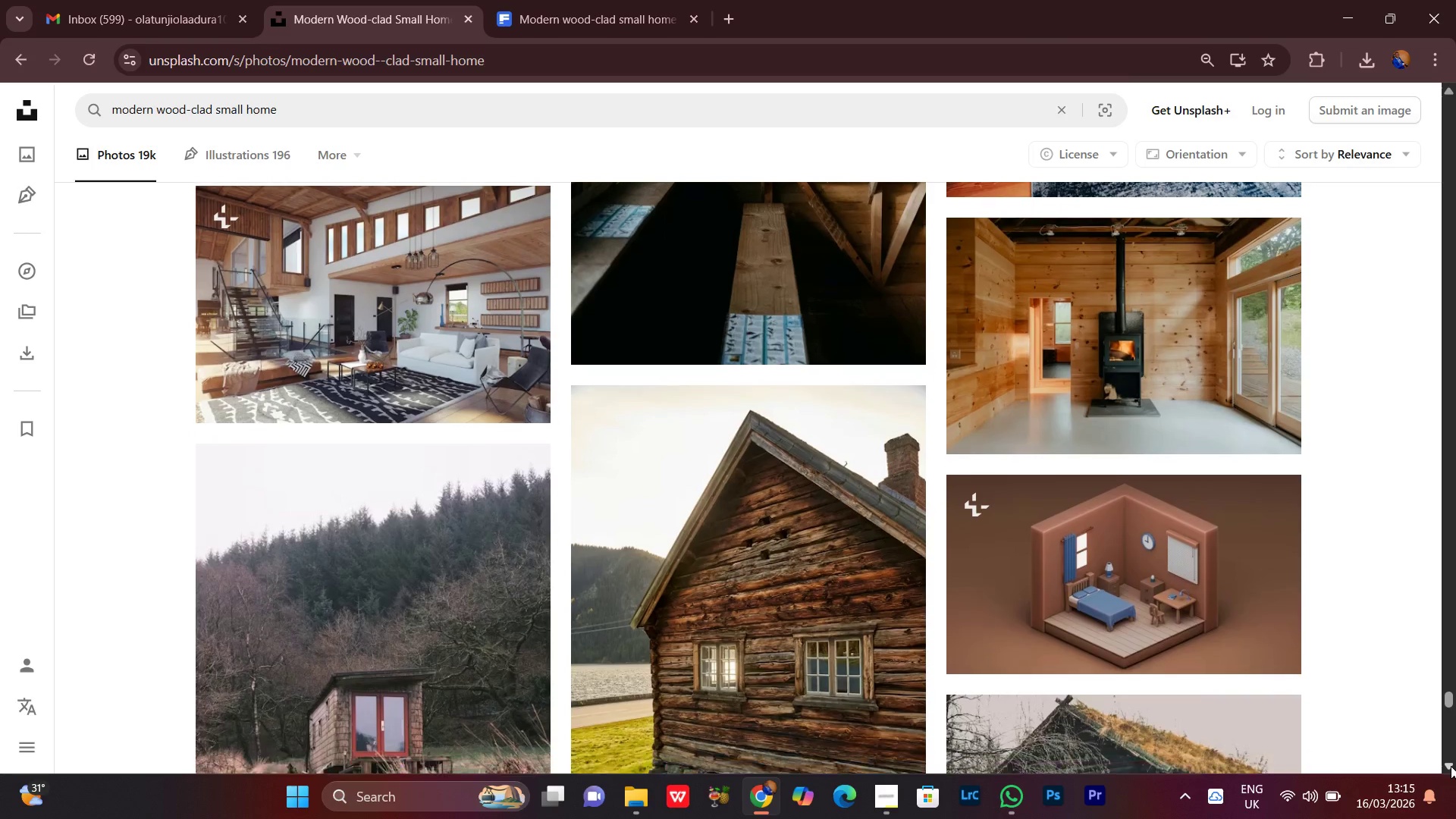 
left_click([1451, 766])
 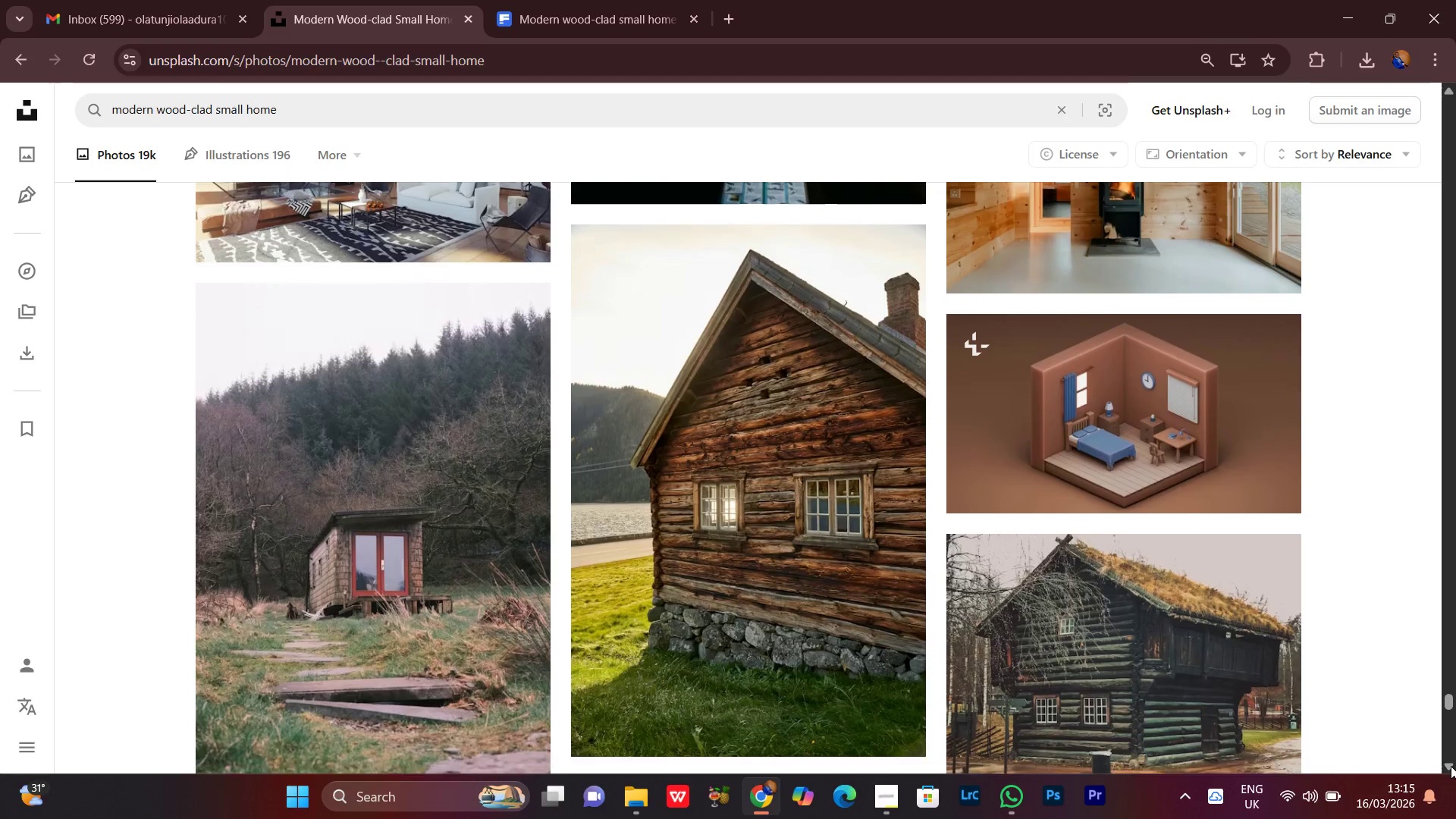 
double_click([1451, 766])
 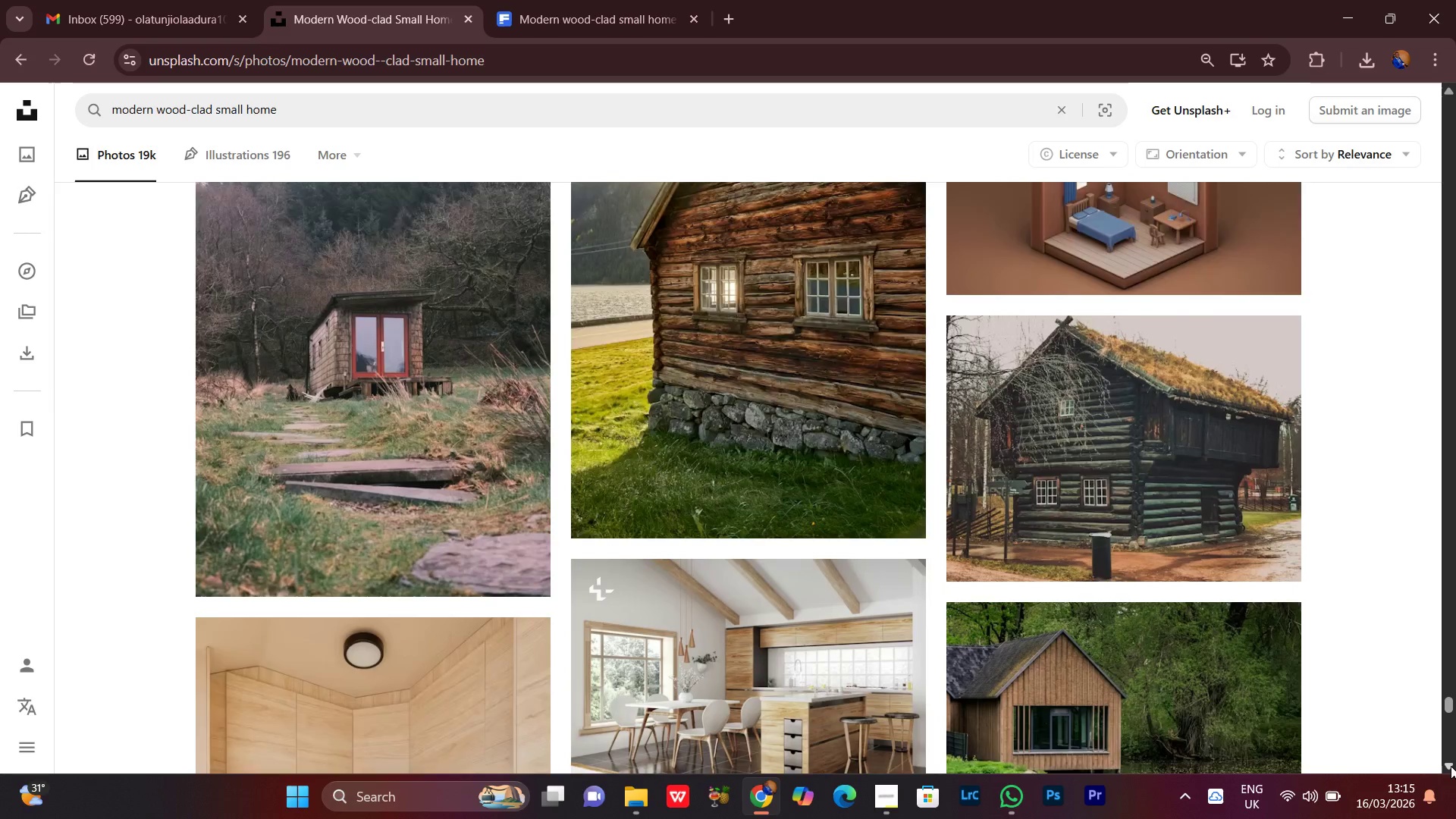 
left_click([1451, 766])
 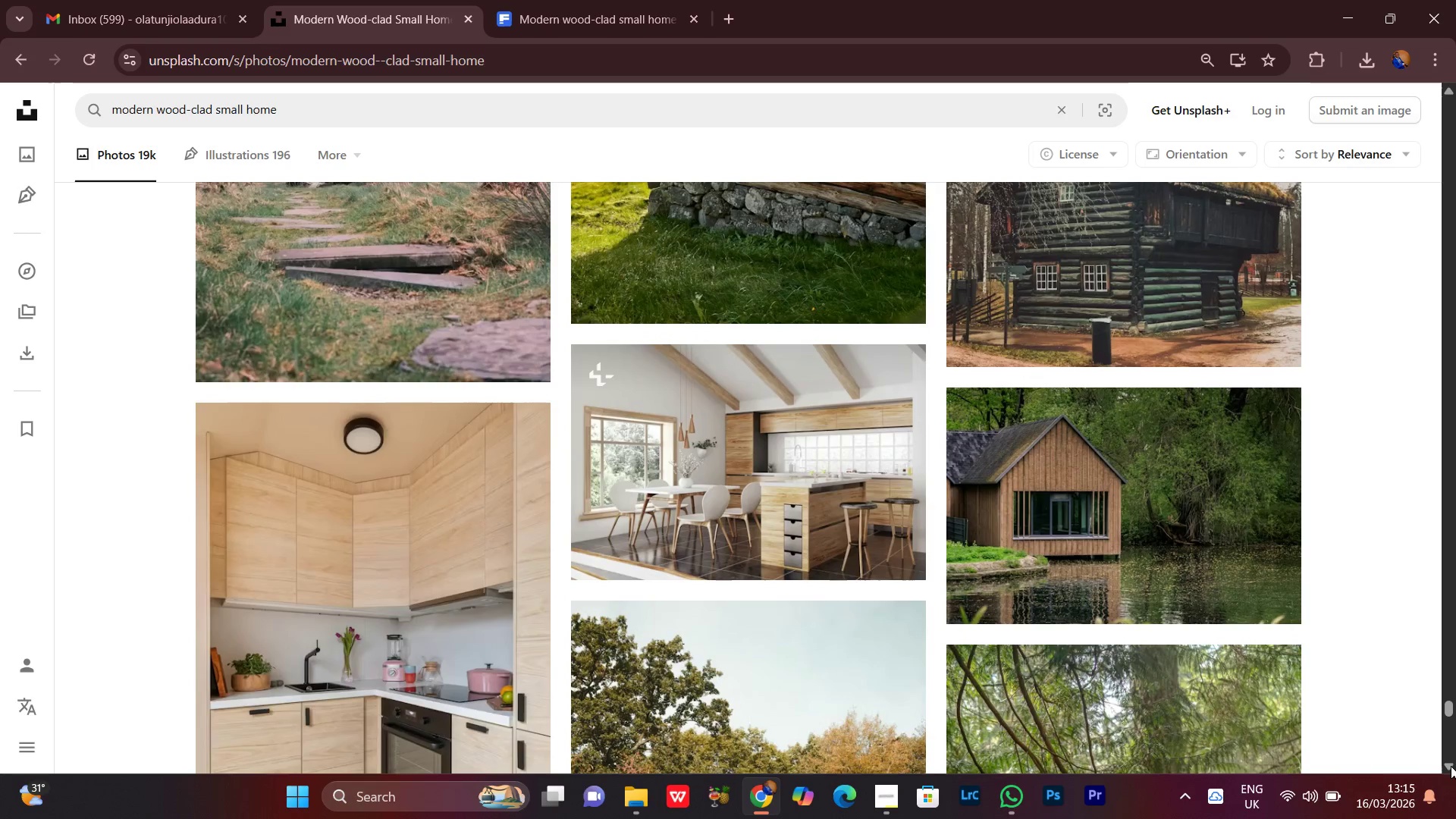 
double_click([1451, 766])
 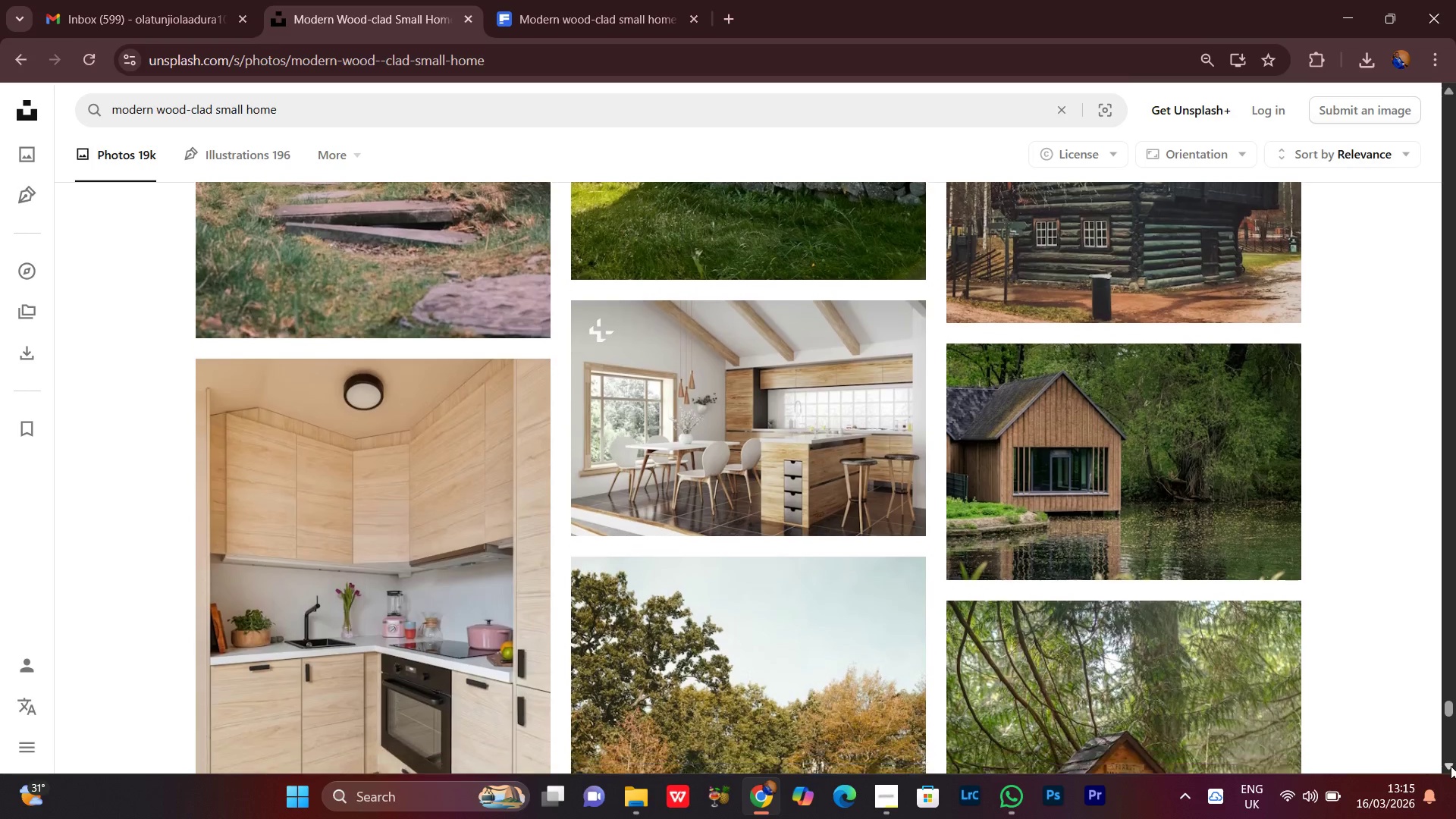 
triple_click([1451, 766])
 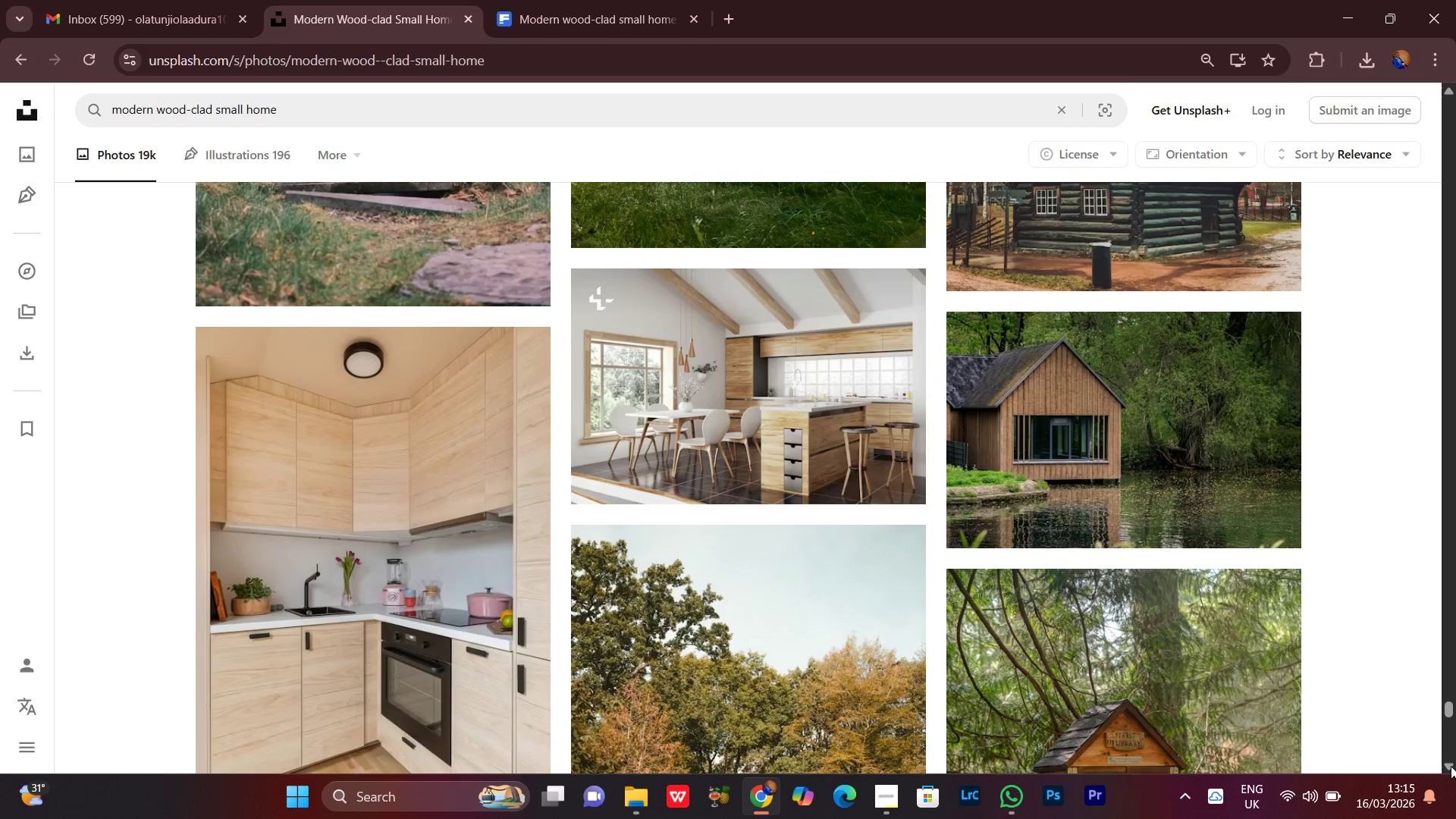 
left_click([1451, 766])
 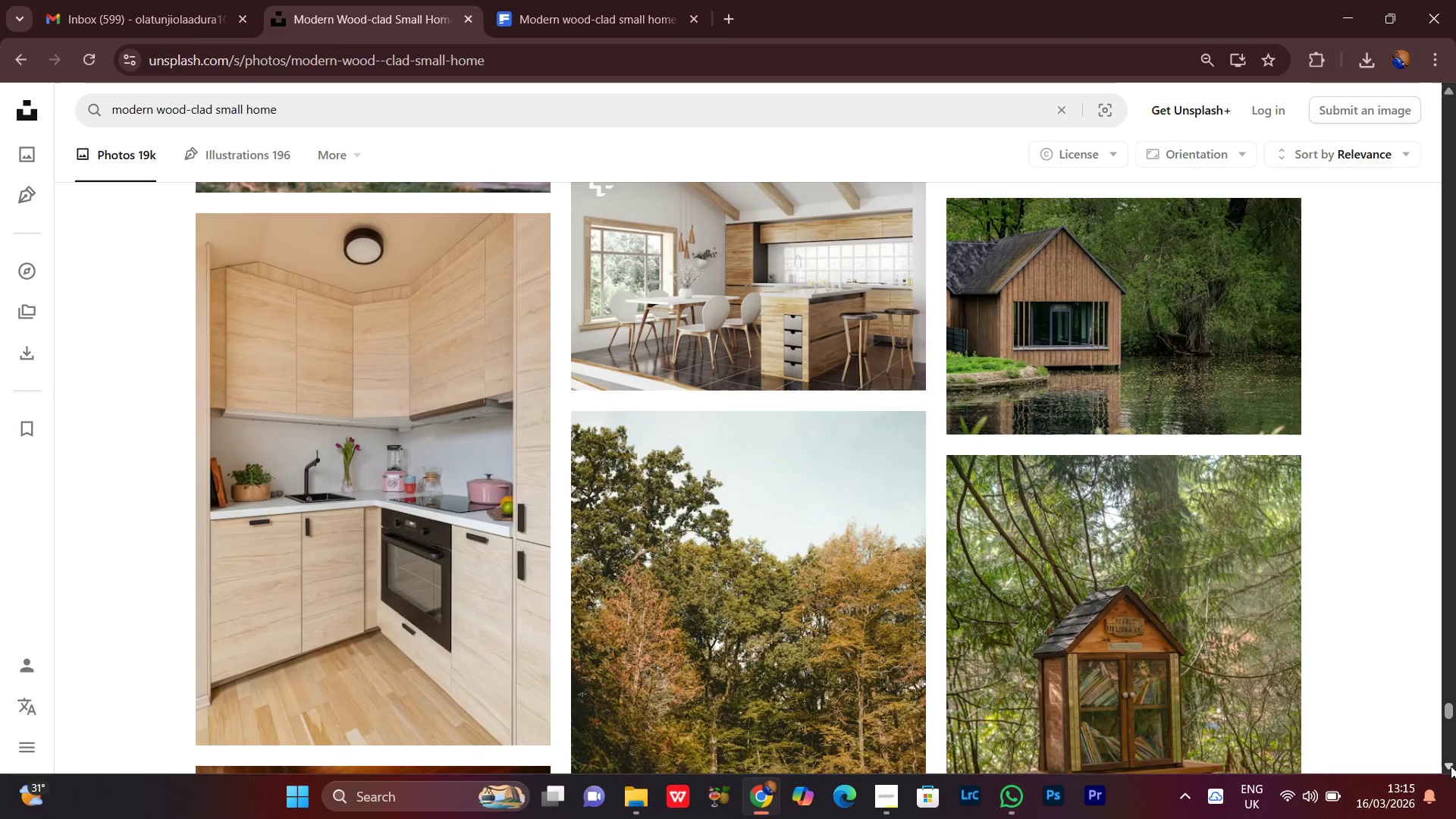 
left_click([1451, 766])
 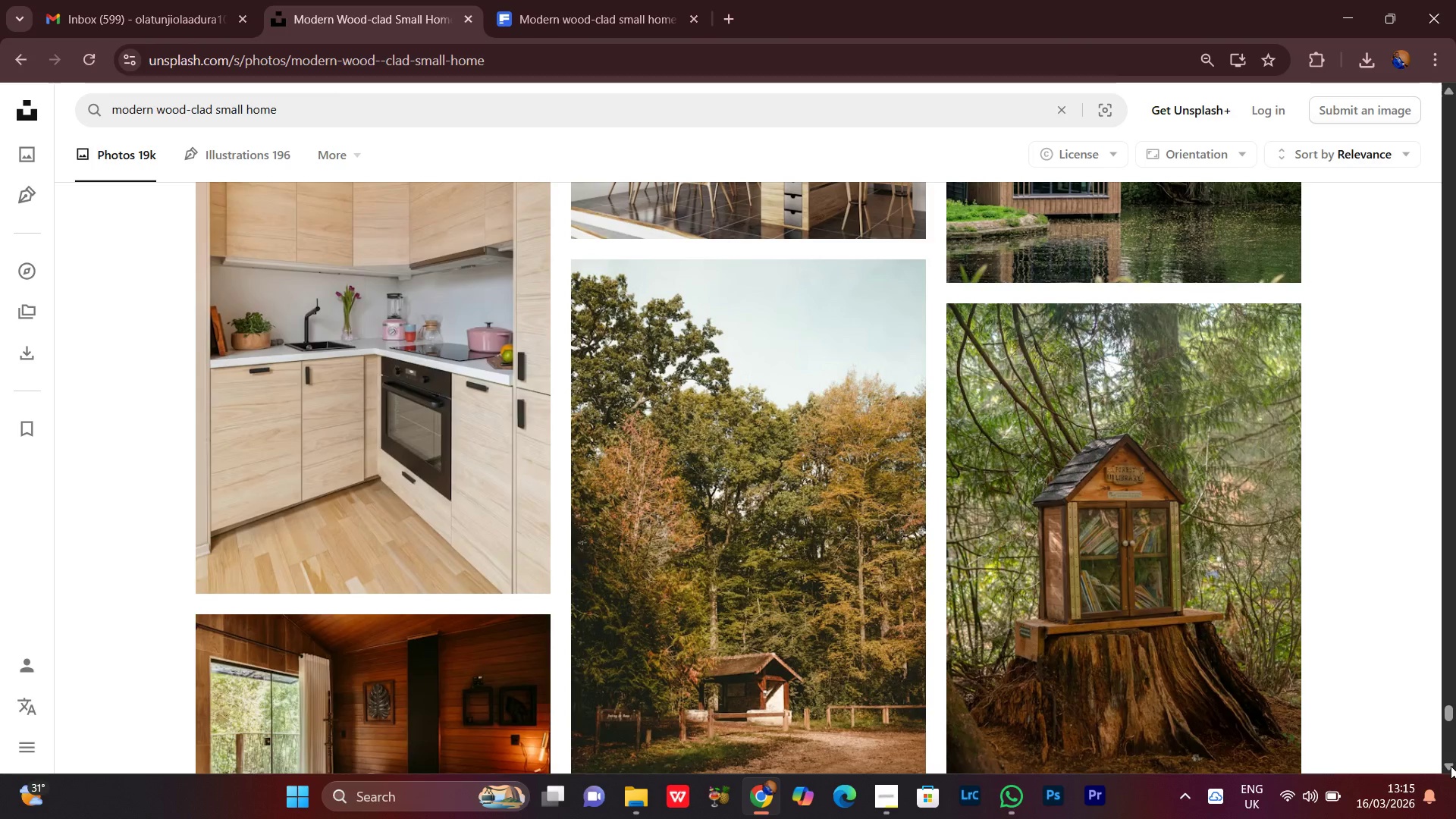 
wait(5.25)
 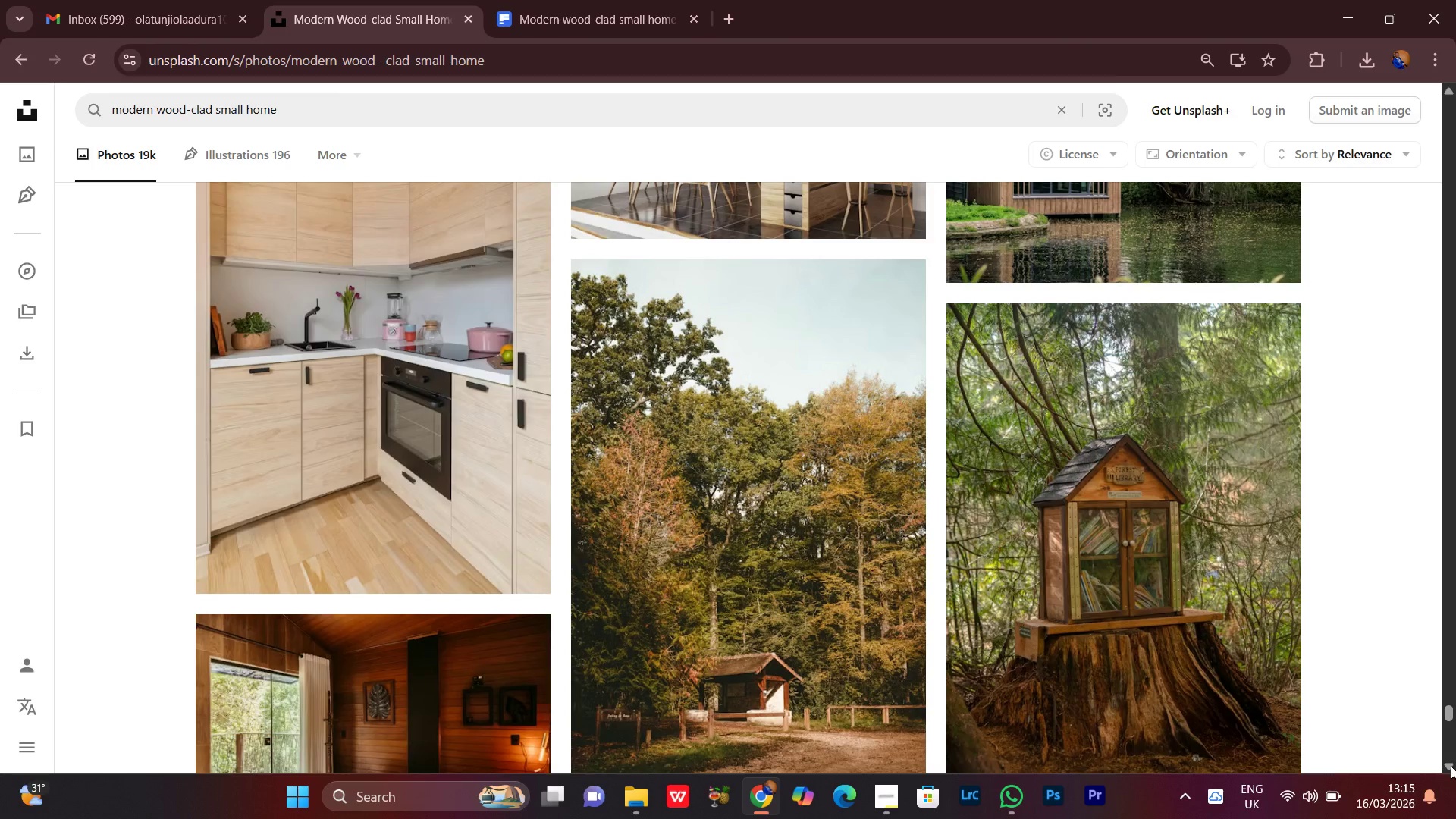 
scroll: coordinate [1358, 611], scroll_direction: up, amount: 2.0
 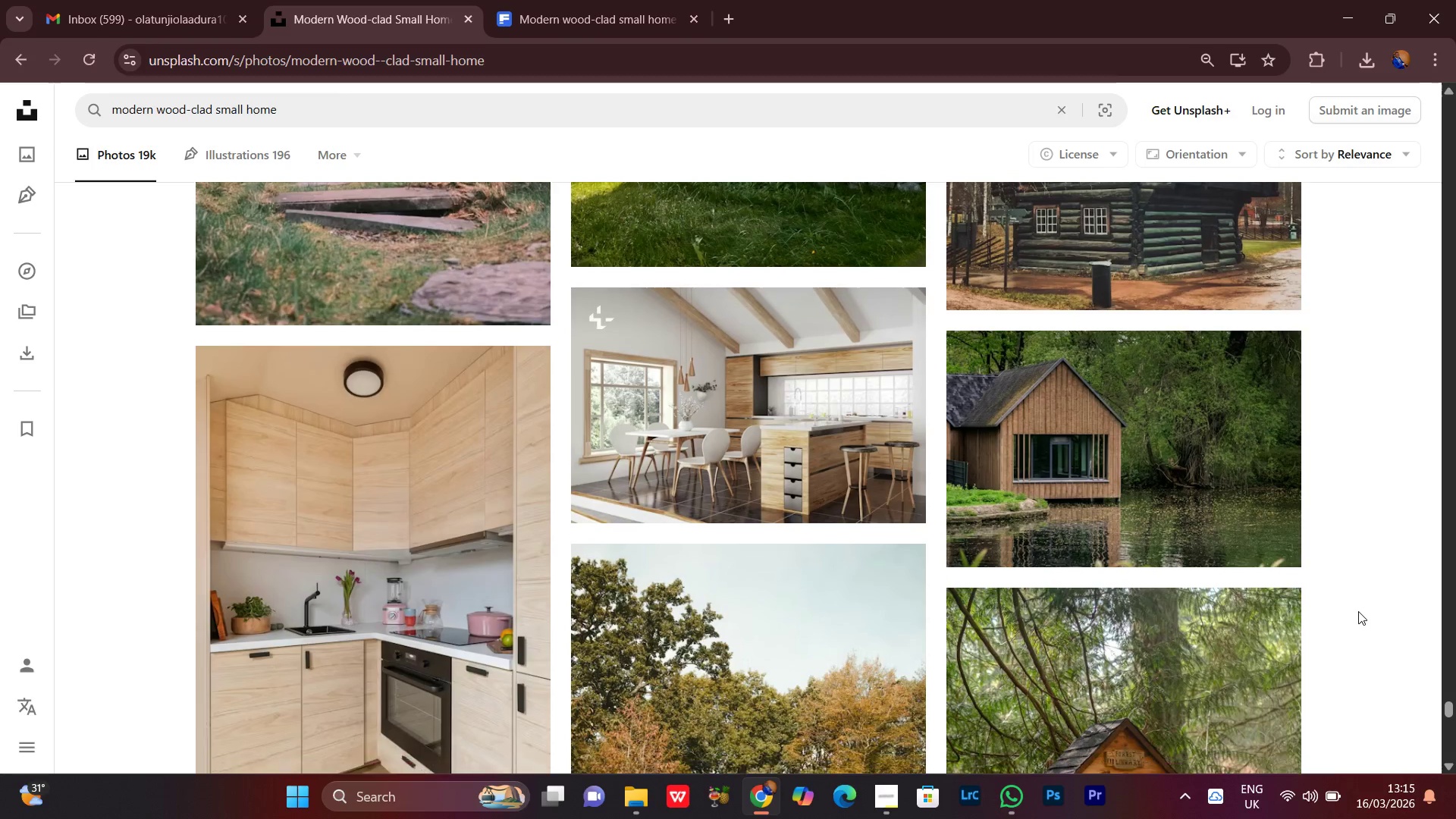 
scroll: coordinate [1358, 611], scroll_direction: down, amount: 5.0
 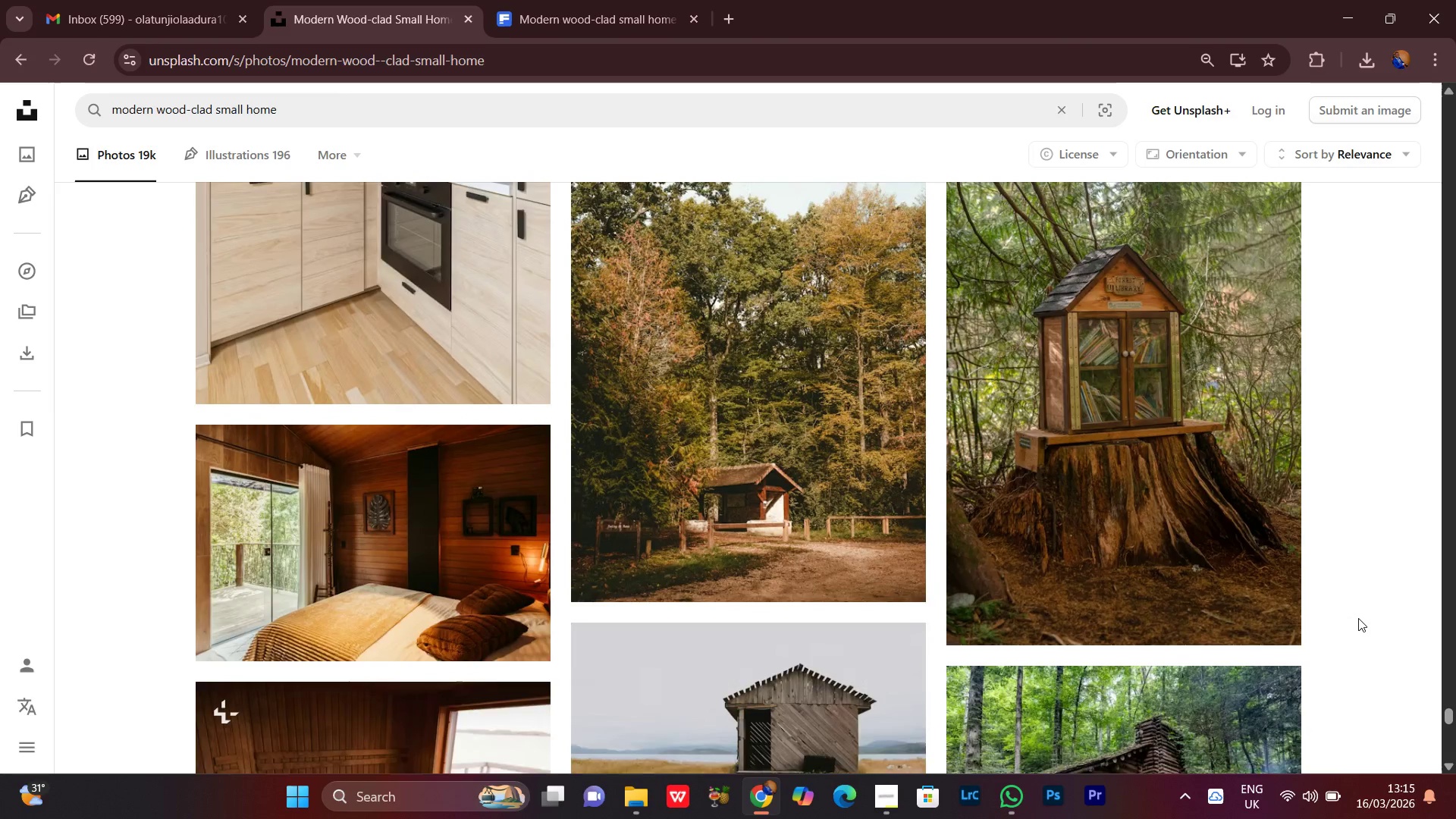 
scroll: coordinate [1357, 618], scroll_direction: up, amount: 1.0
 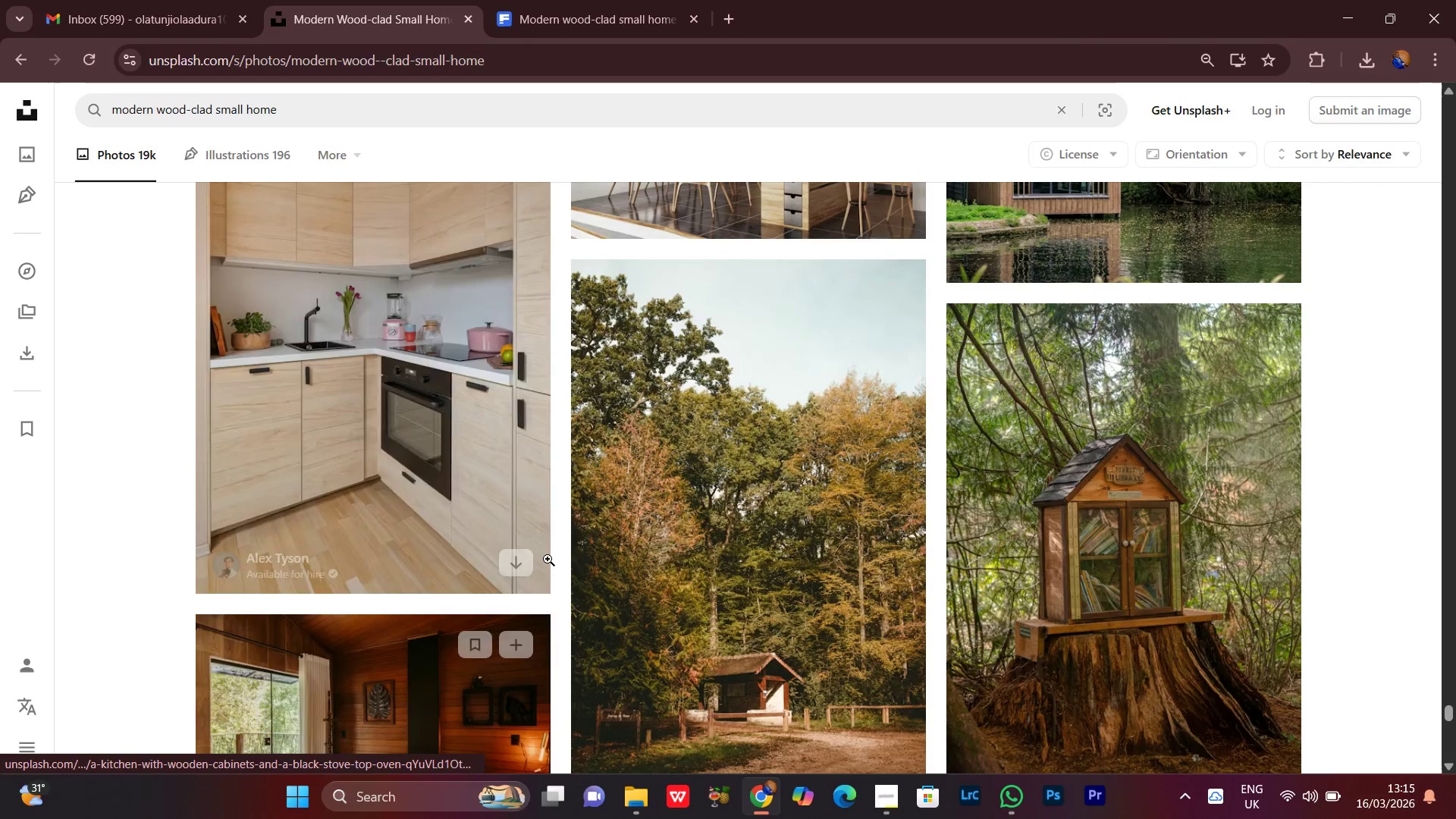 
left_click([518, 561])
 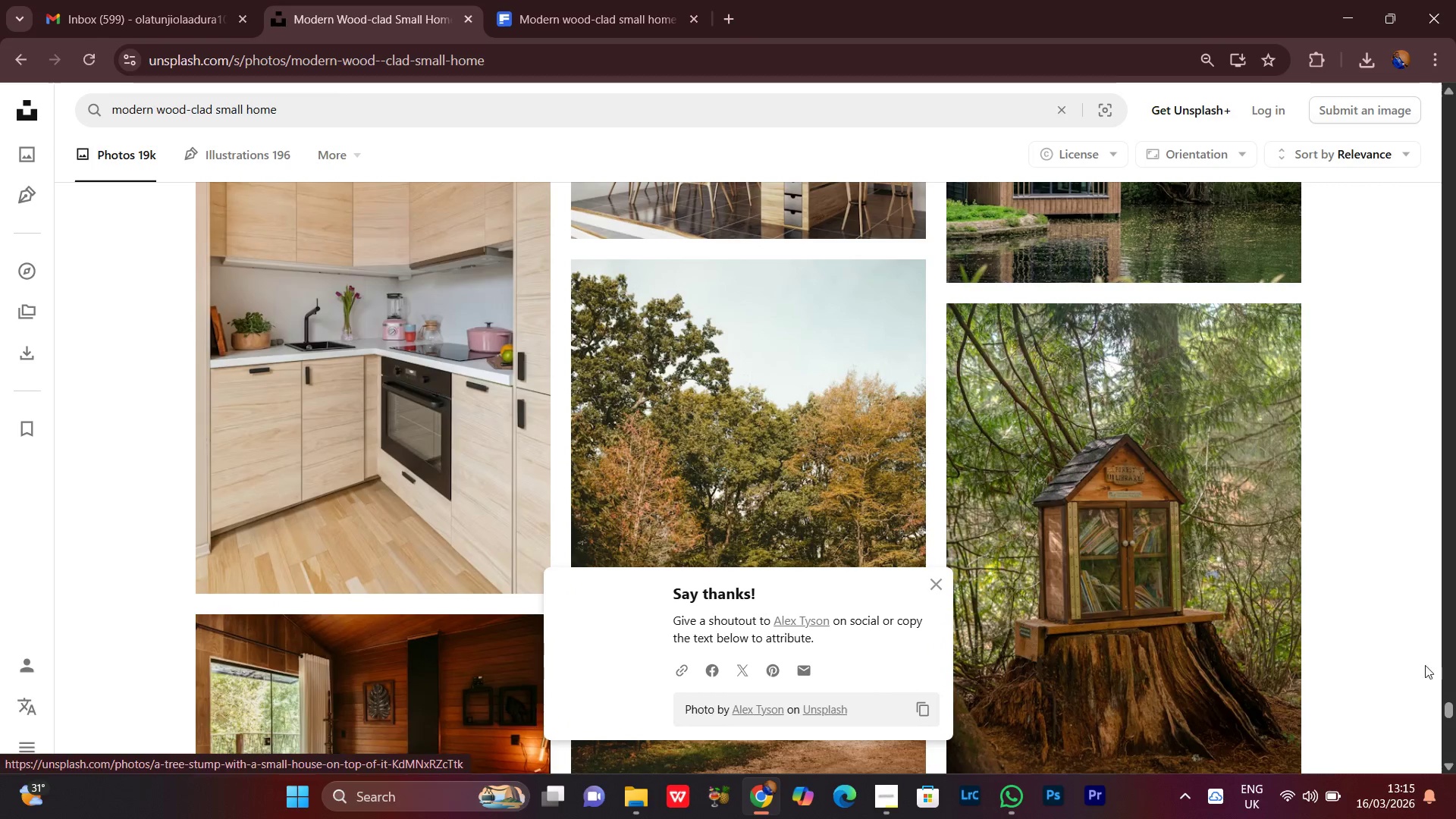 
scroll: coordinate [1398, 648], scroll_direction: down, amount: 22.0
 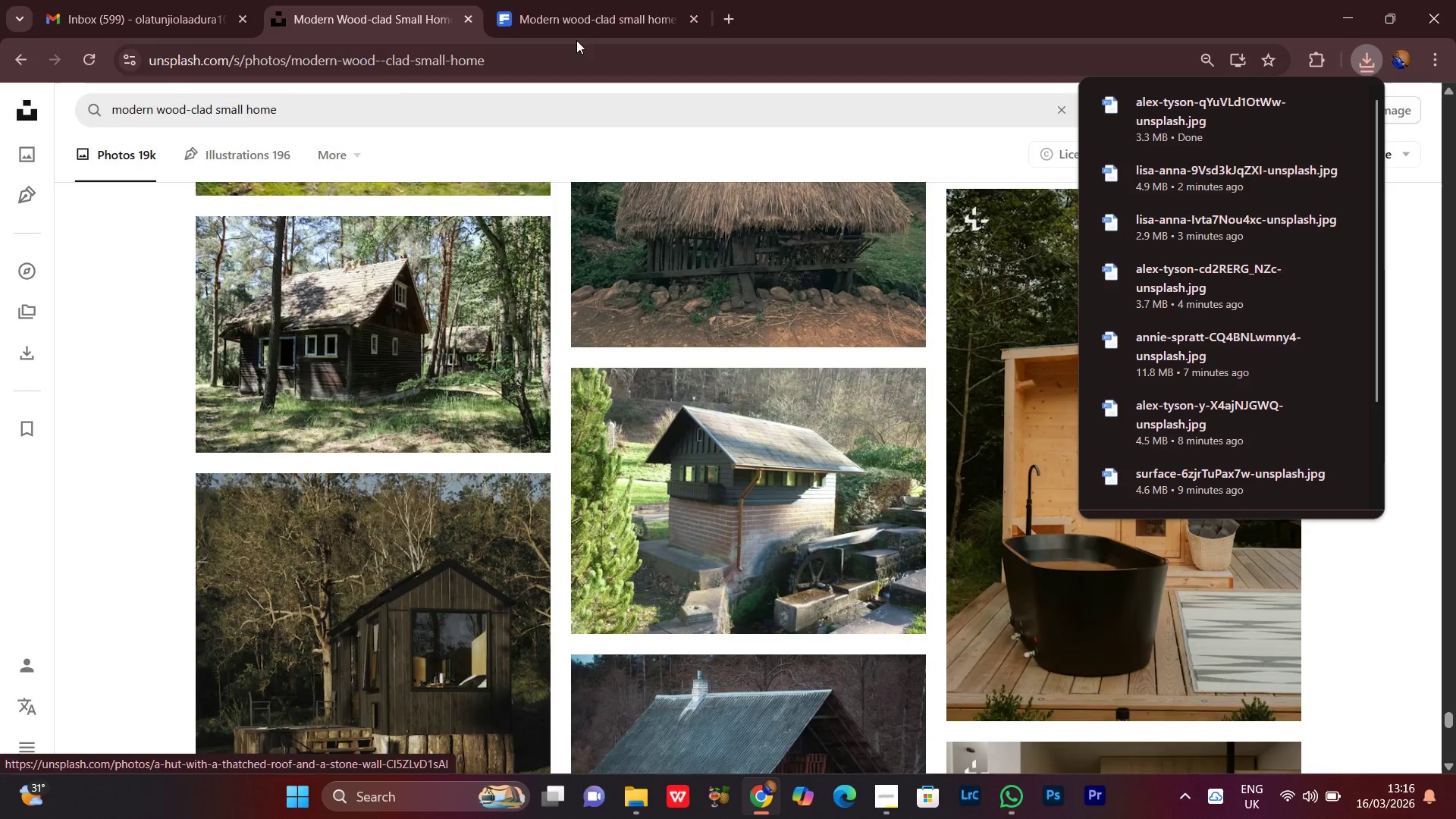 
left_click([582, 2])
 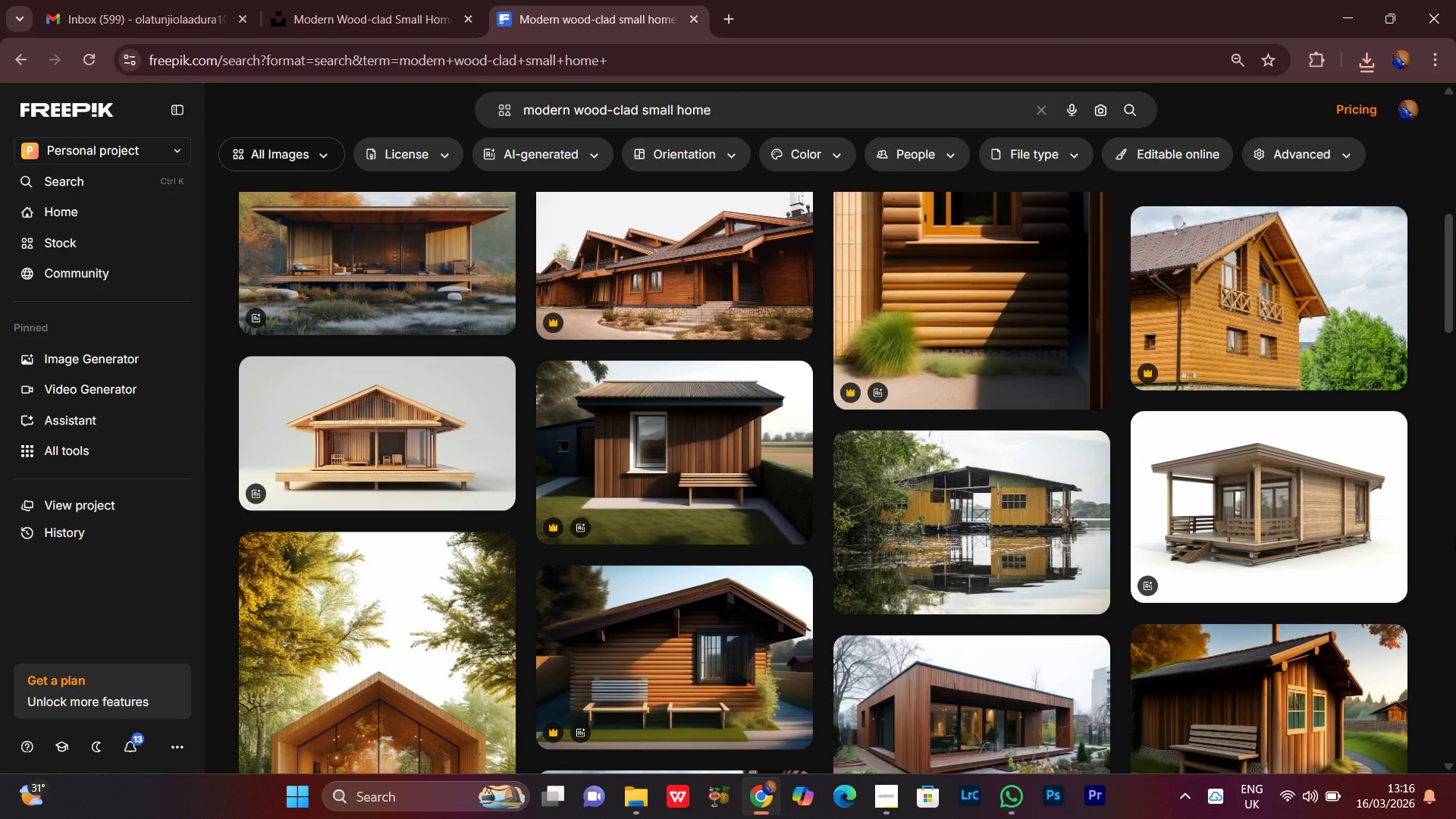 
wait(5.38)
 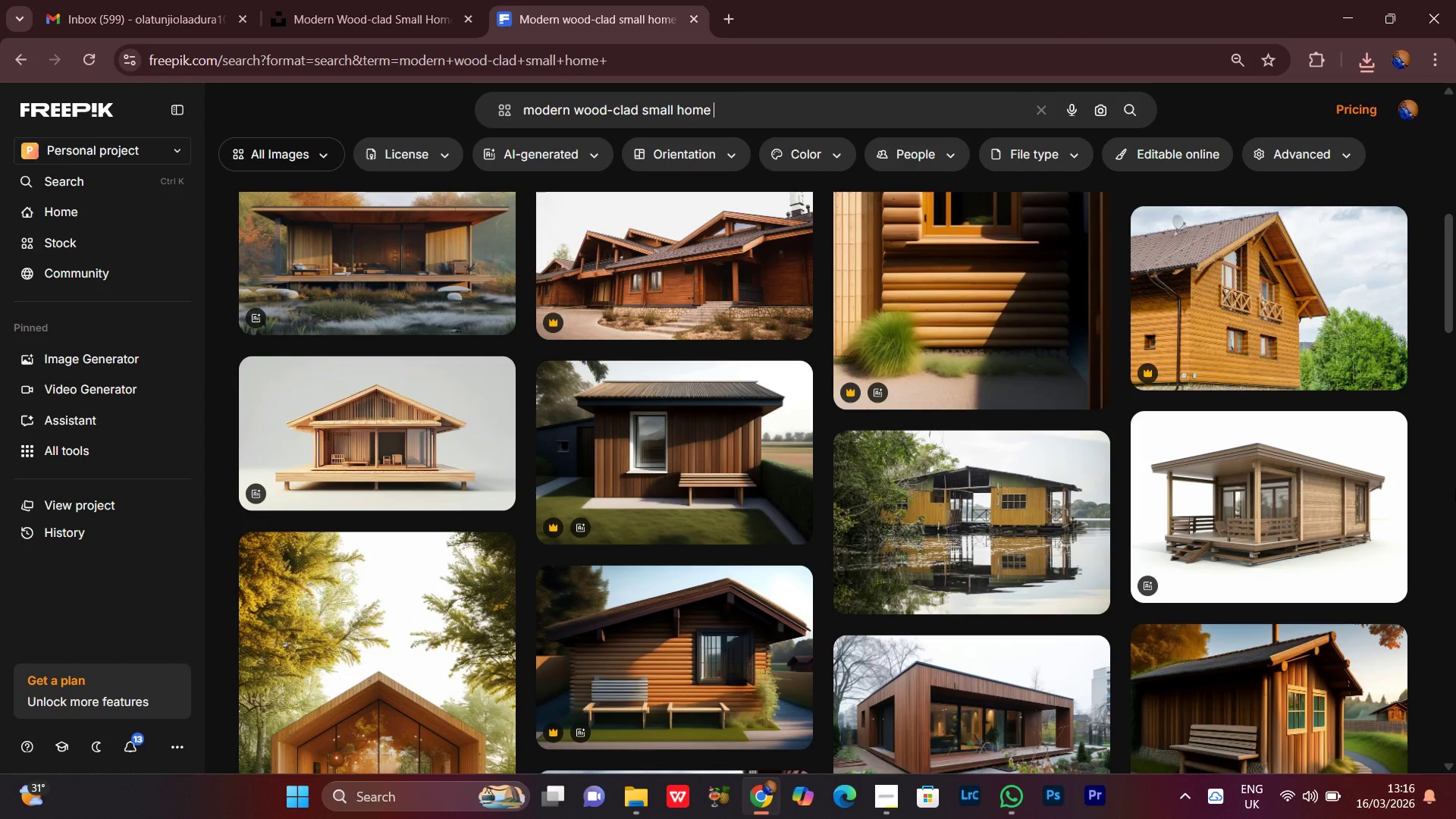 
scroll: coordinate [1455, 536], scroll_direction: down, amount: 2.0
 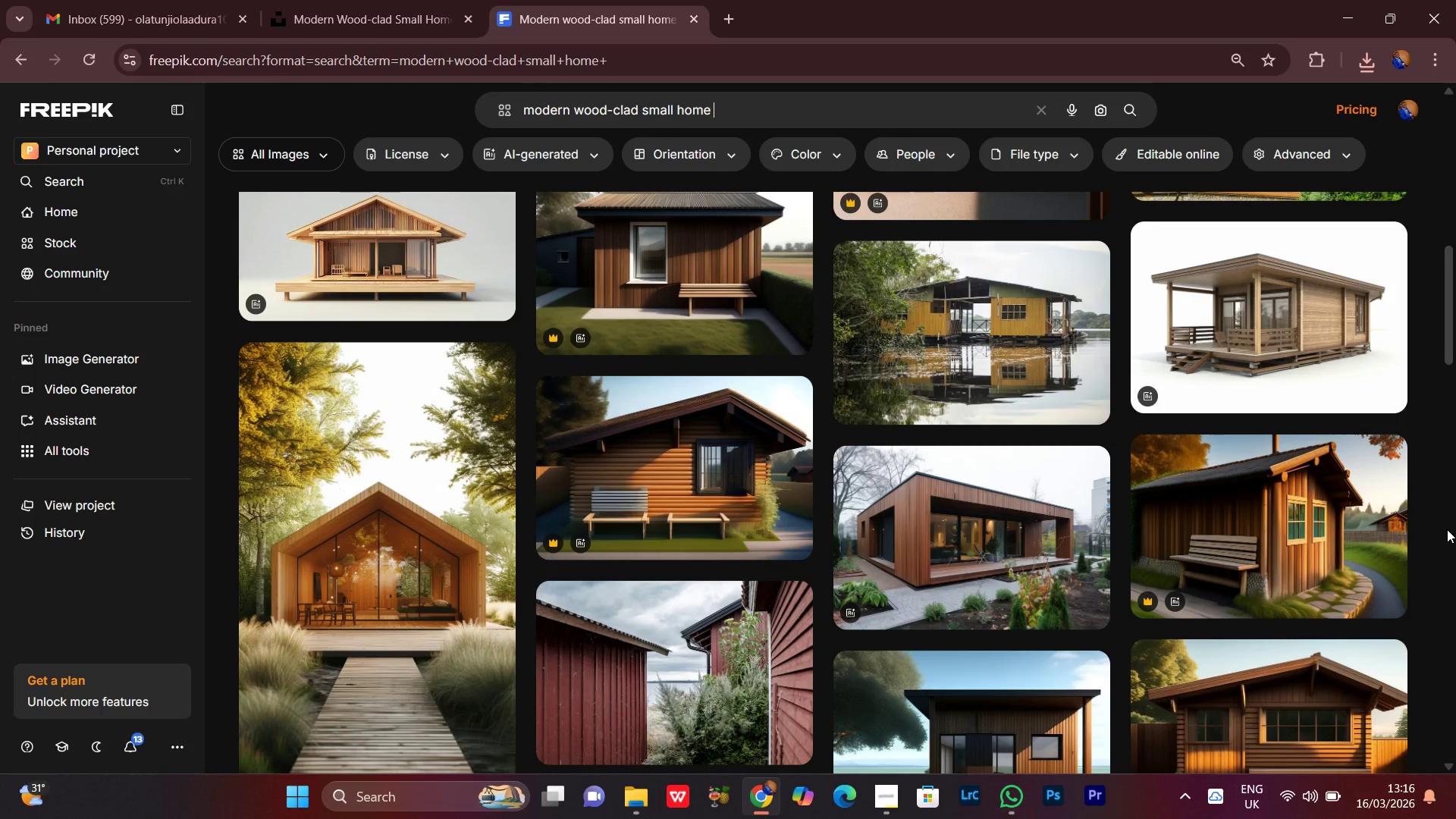 
scroll: coordinate [1447, 529], scroll_direction: none, amount: 0.0
 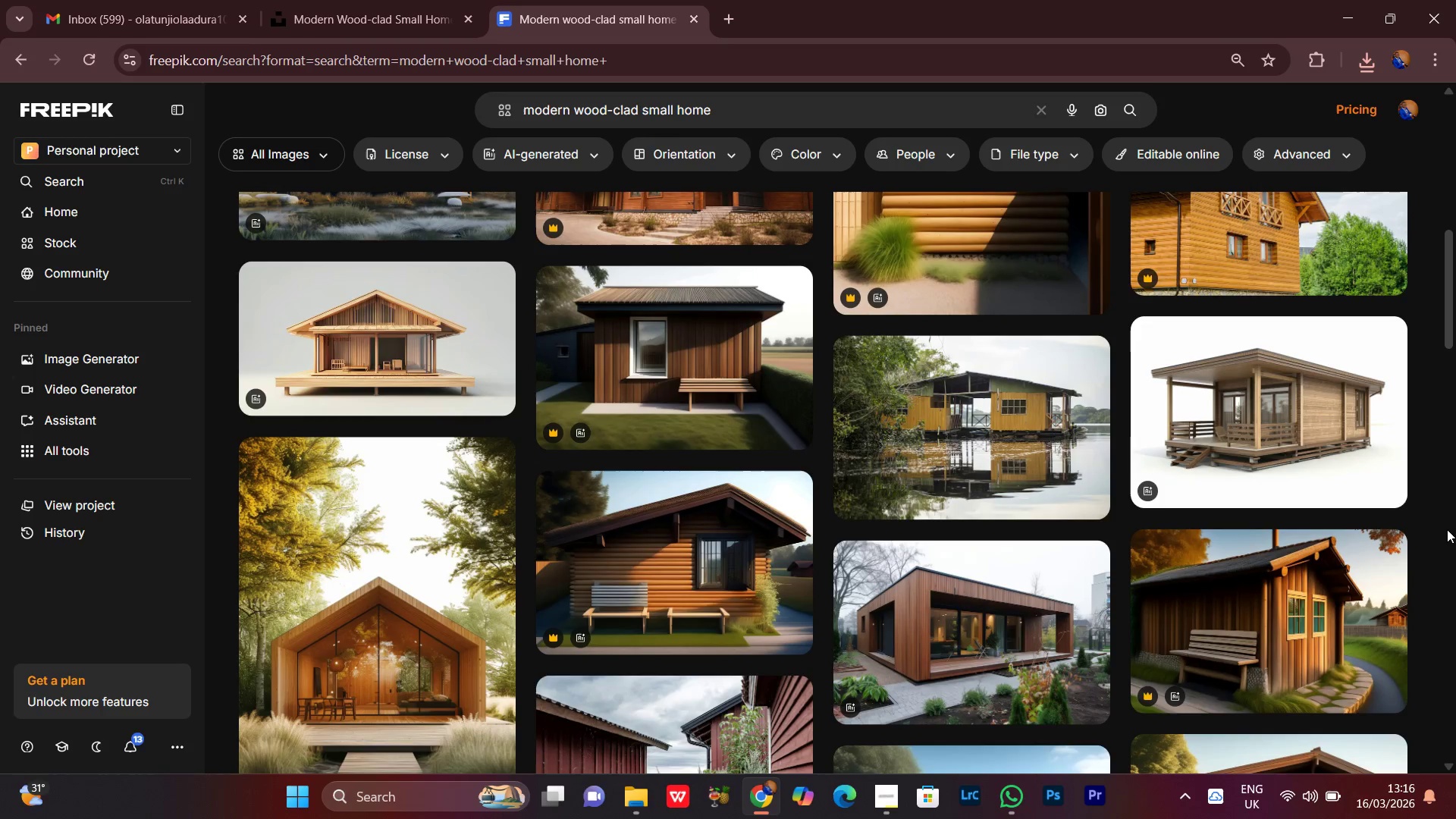 
scroll: coordinate [1337, 726], scroll_direction: down, amount: 4.0
 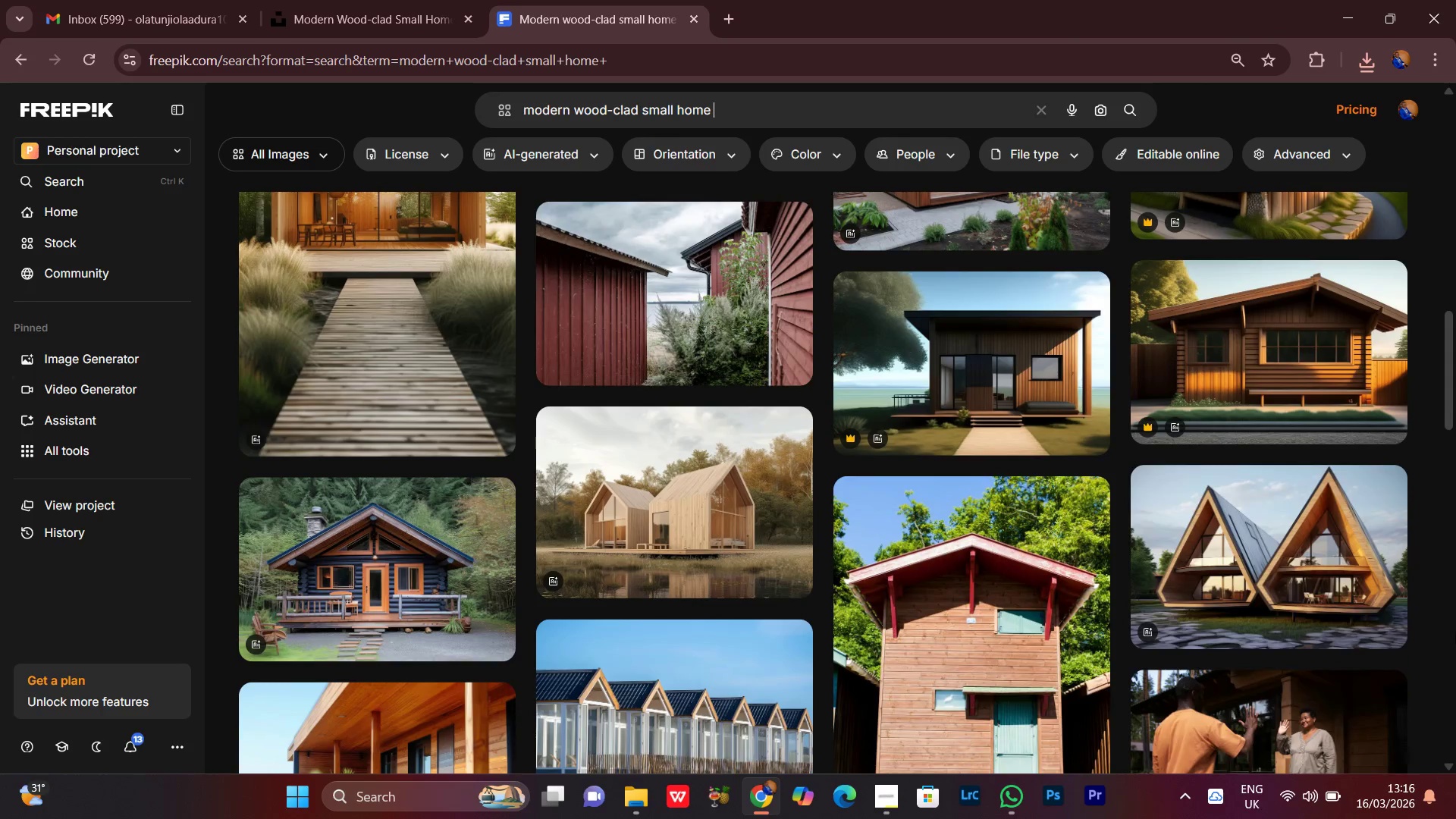 
scroll: coordinate [1449, 607], scroll_direction: up, amount: 2.0
 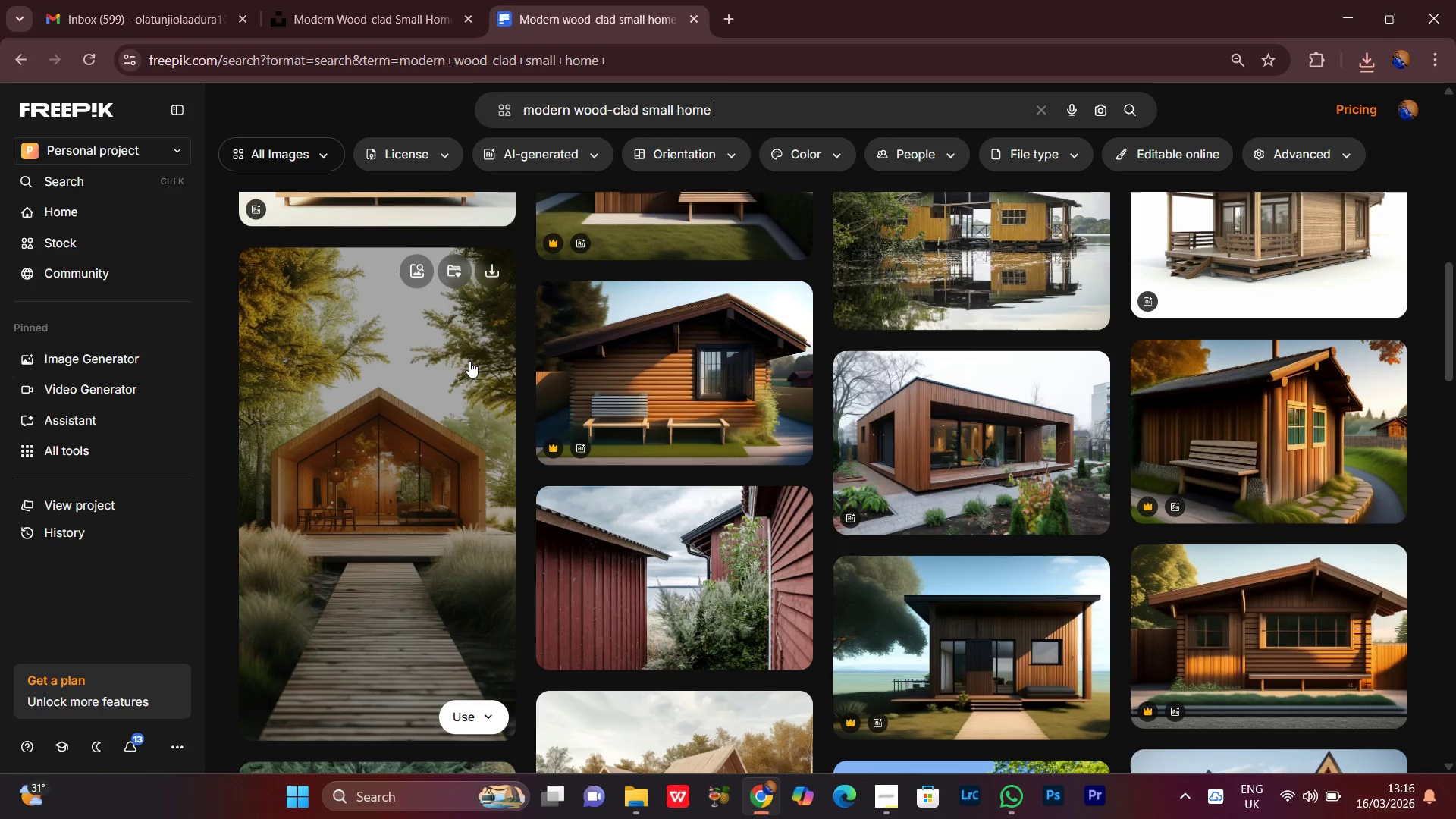 
left_click([485, 280])
 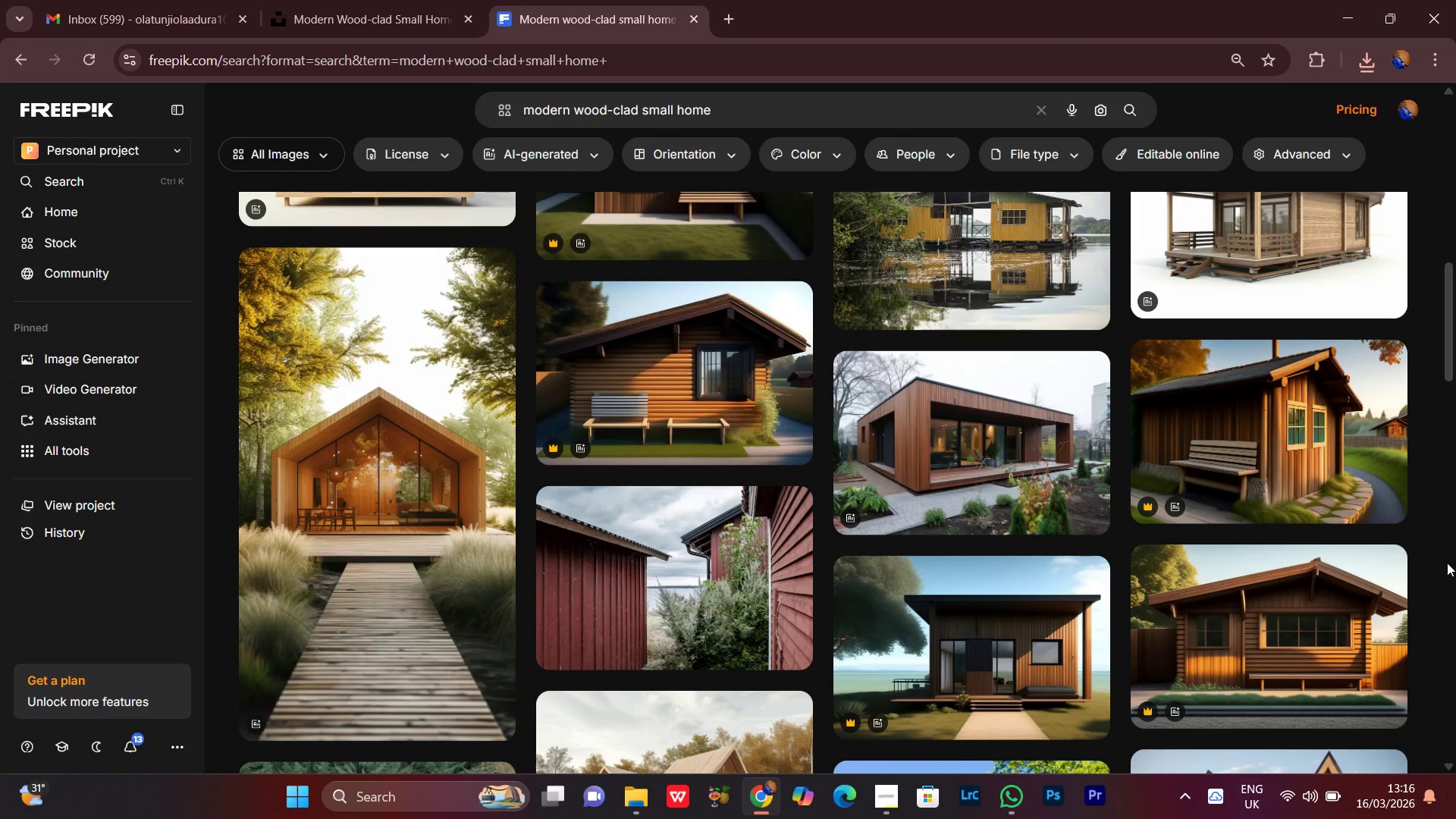 
scroll: coordinate [1447, 563], scroll_direction: down, amount: 1.0
 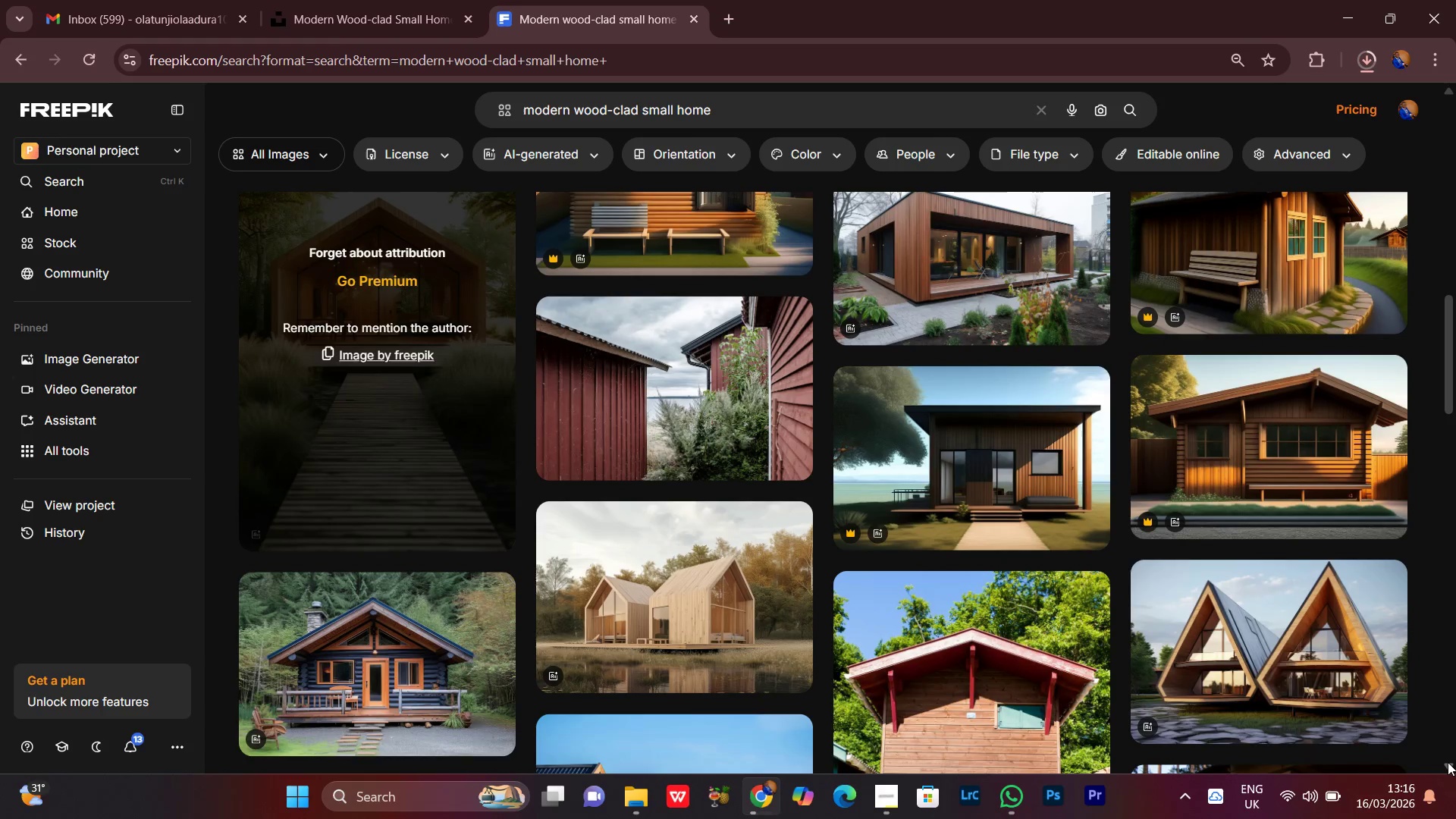 
double_click([1448, 762])
 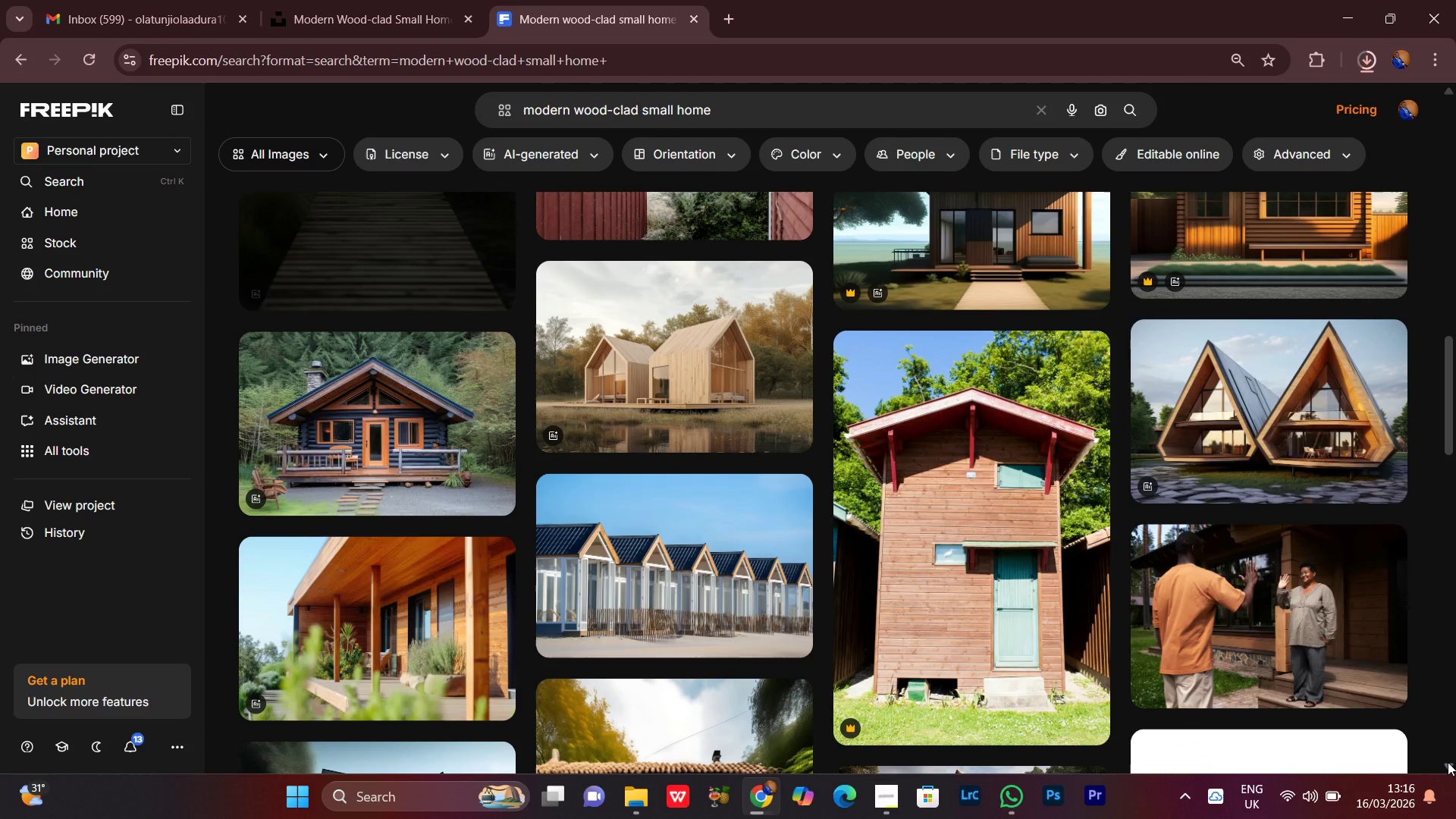 
left_click([1448, 762])
 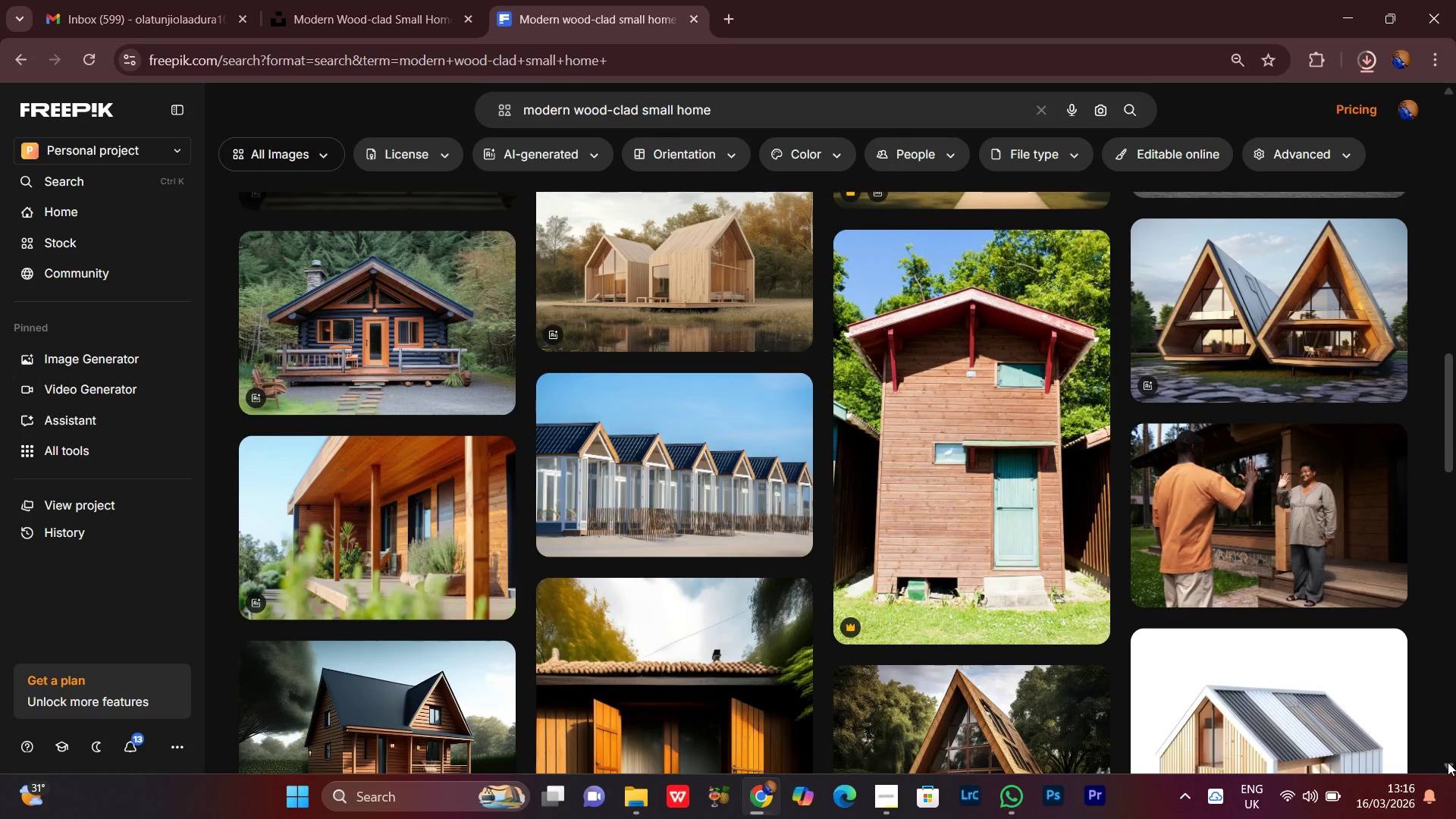 
left_click([1448, 762])
 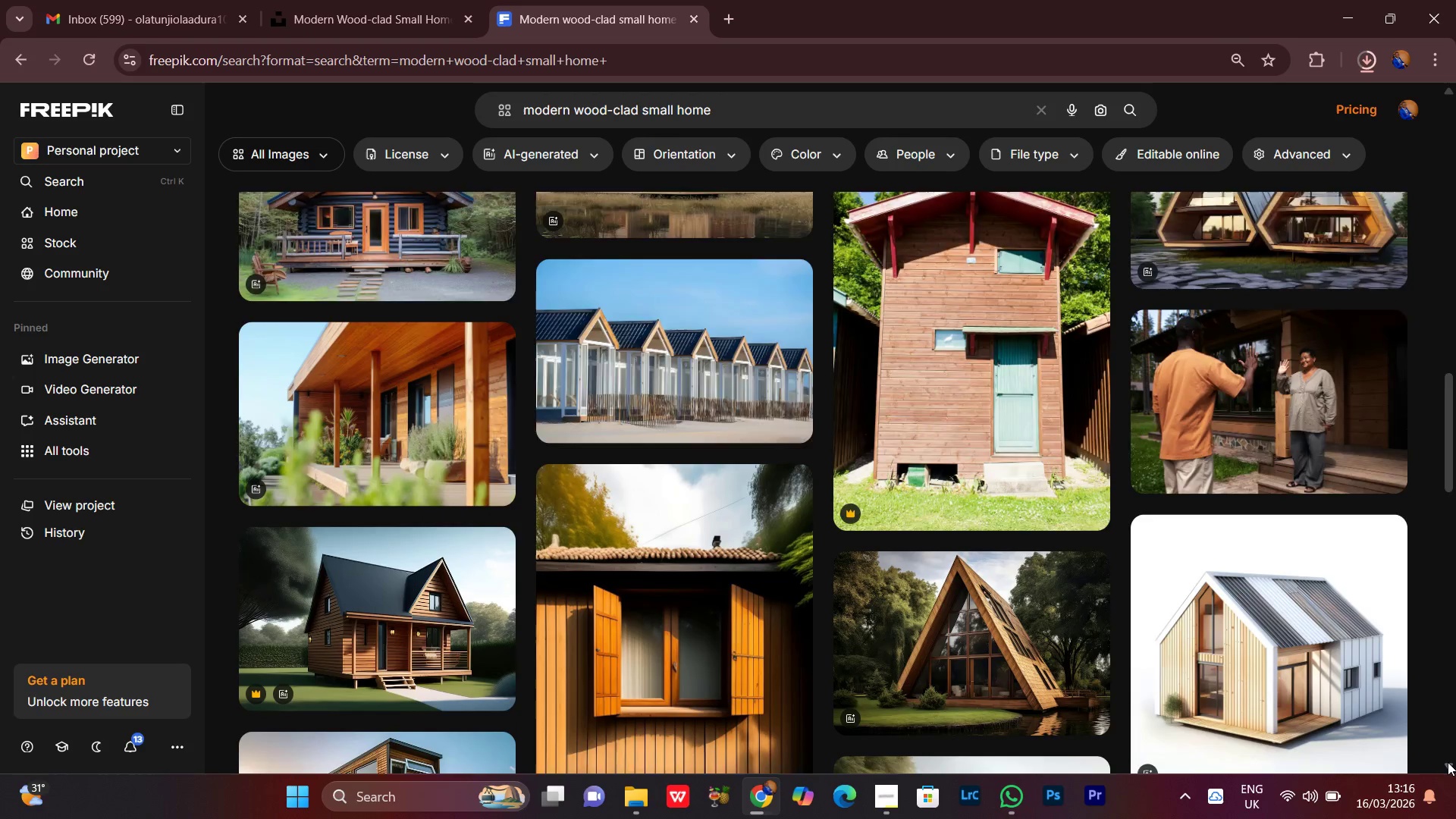 
left_click([1448, 762])
 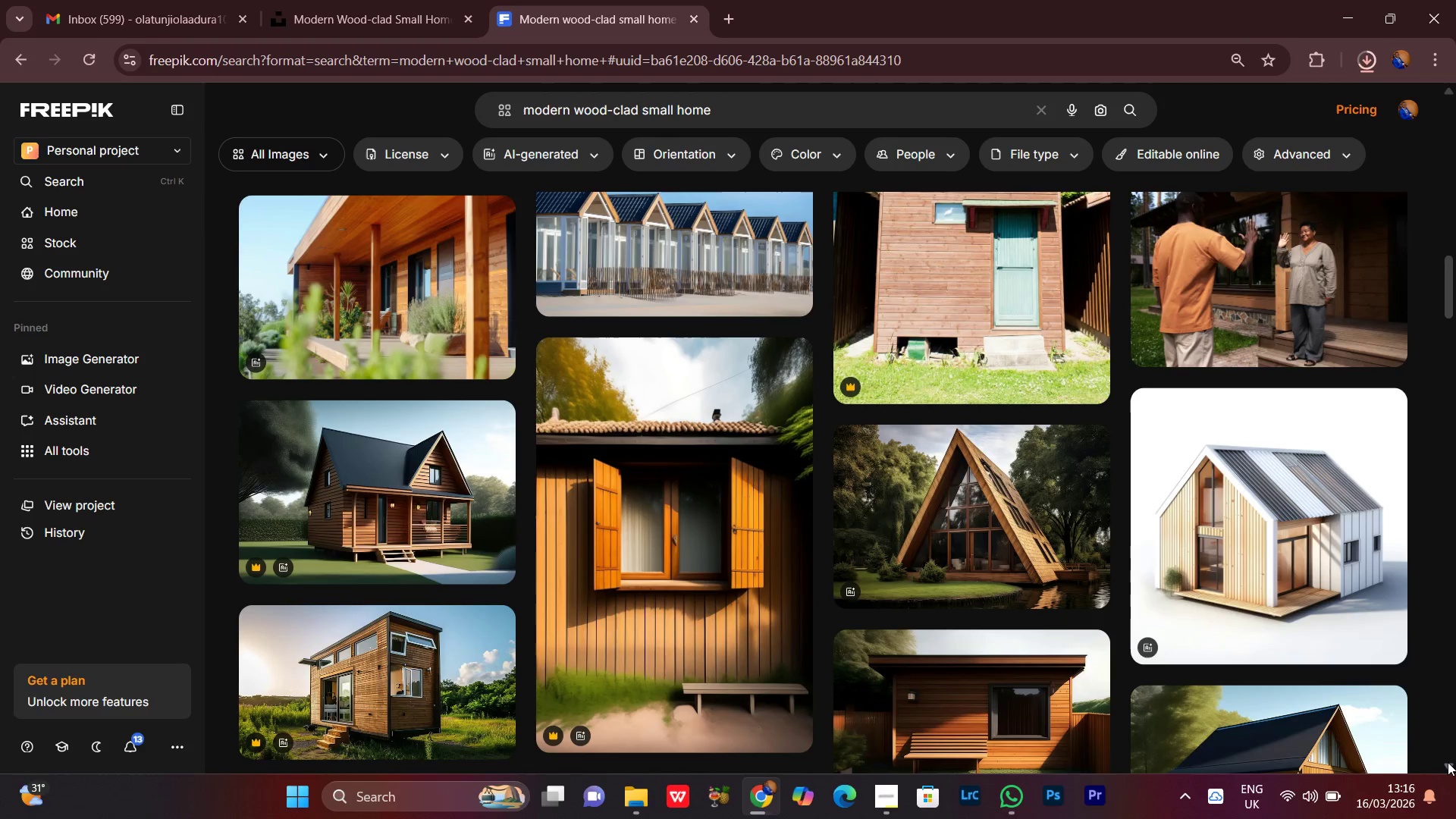 
left_click([1448, 762])
 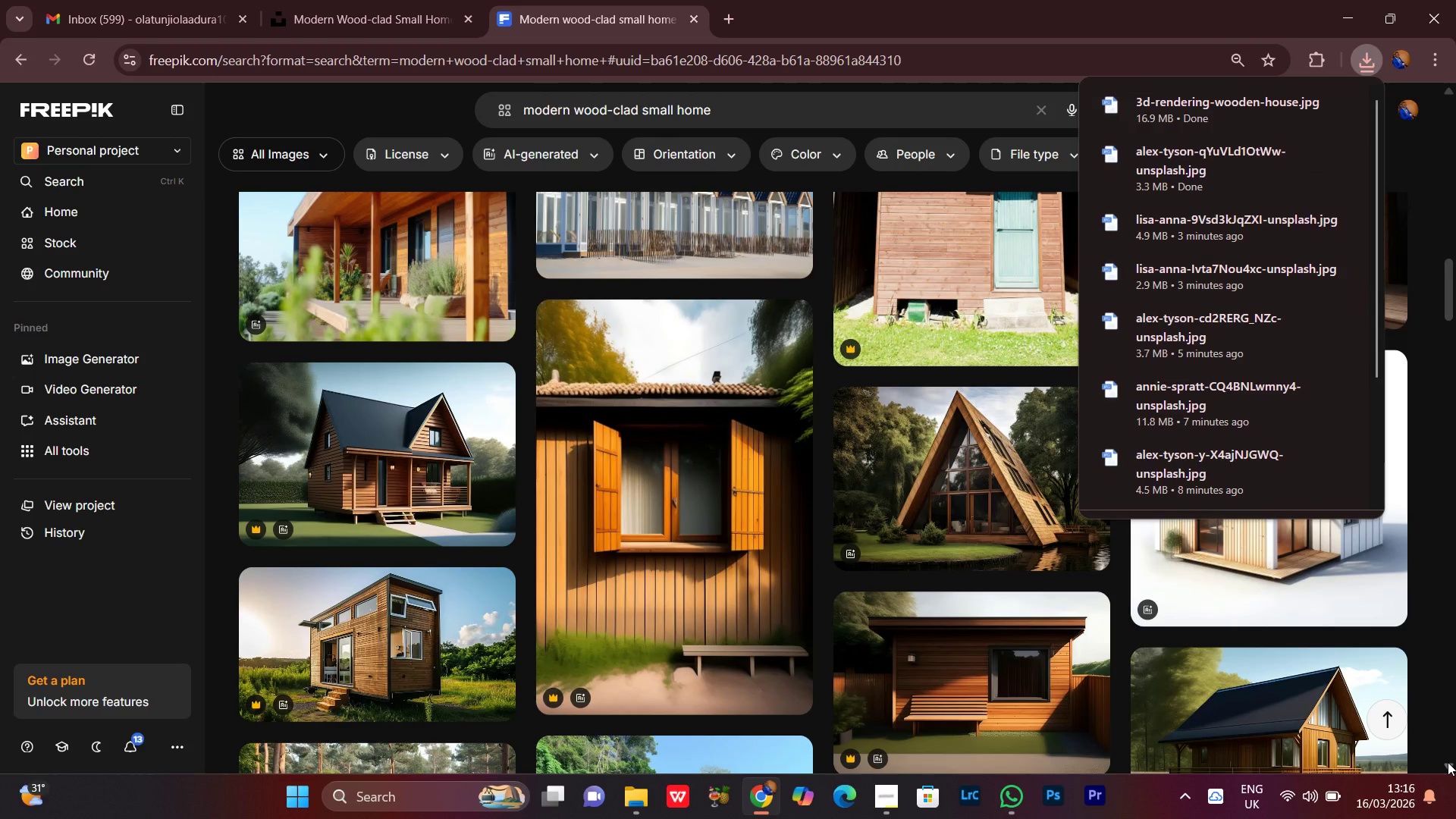 
wait(5.2)
 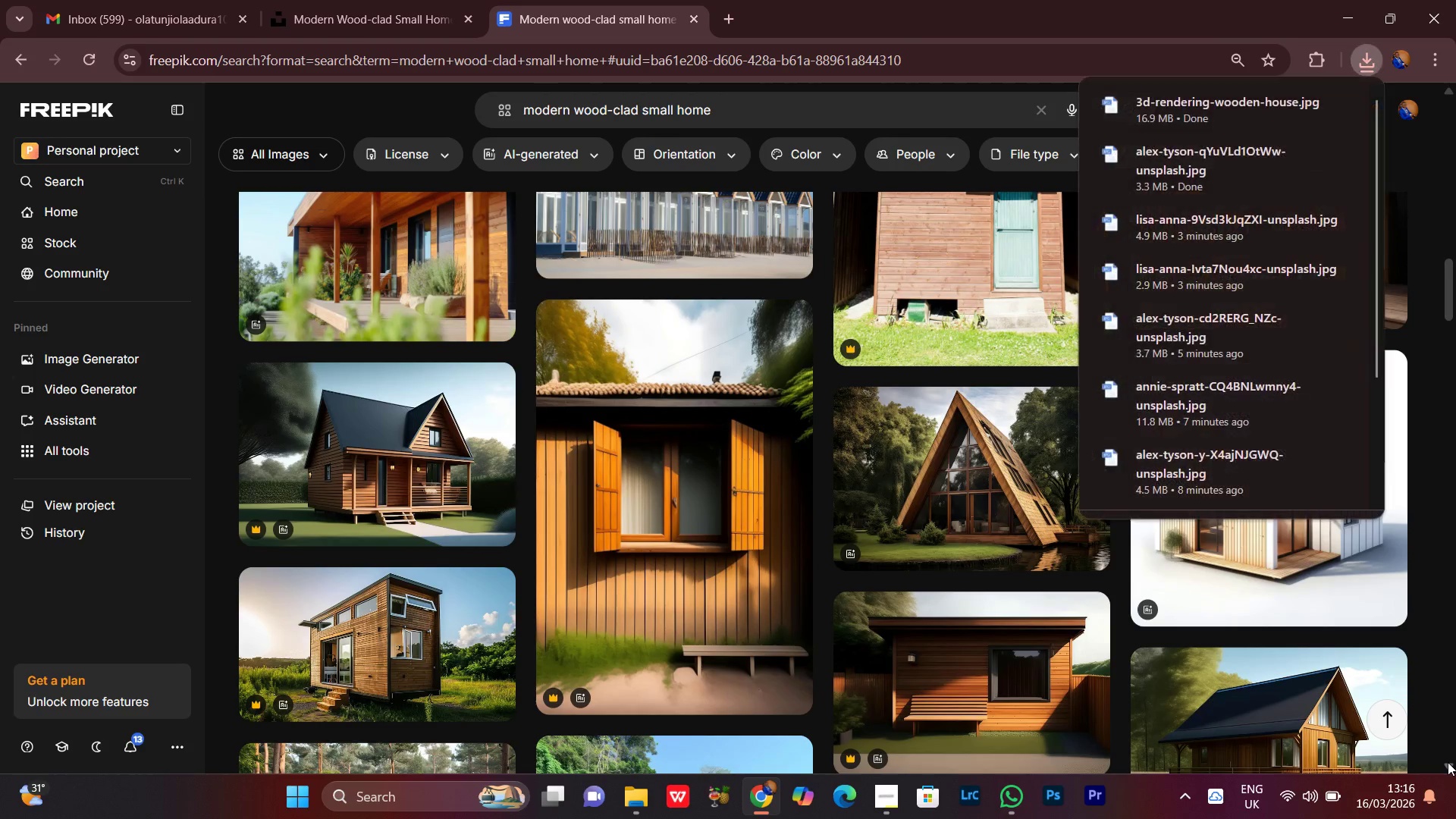 
double_click([1448, 762])
 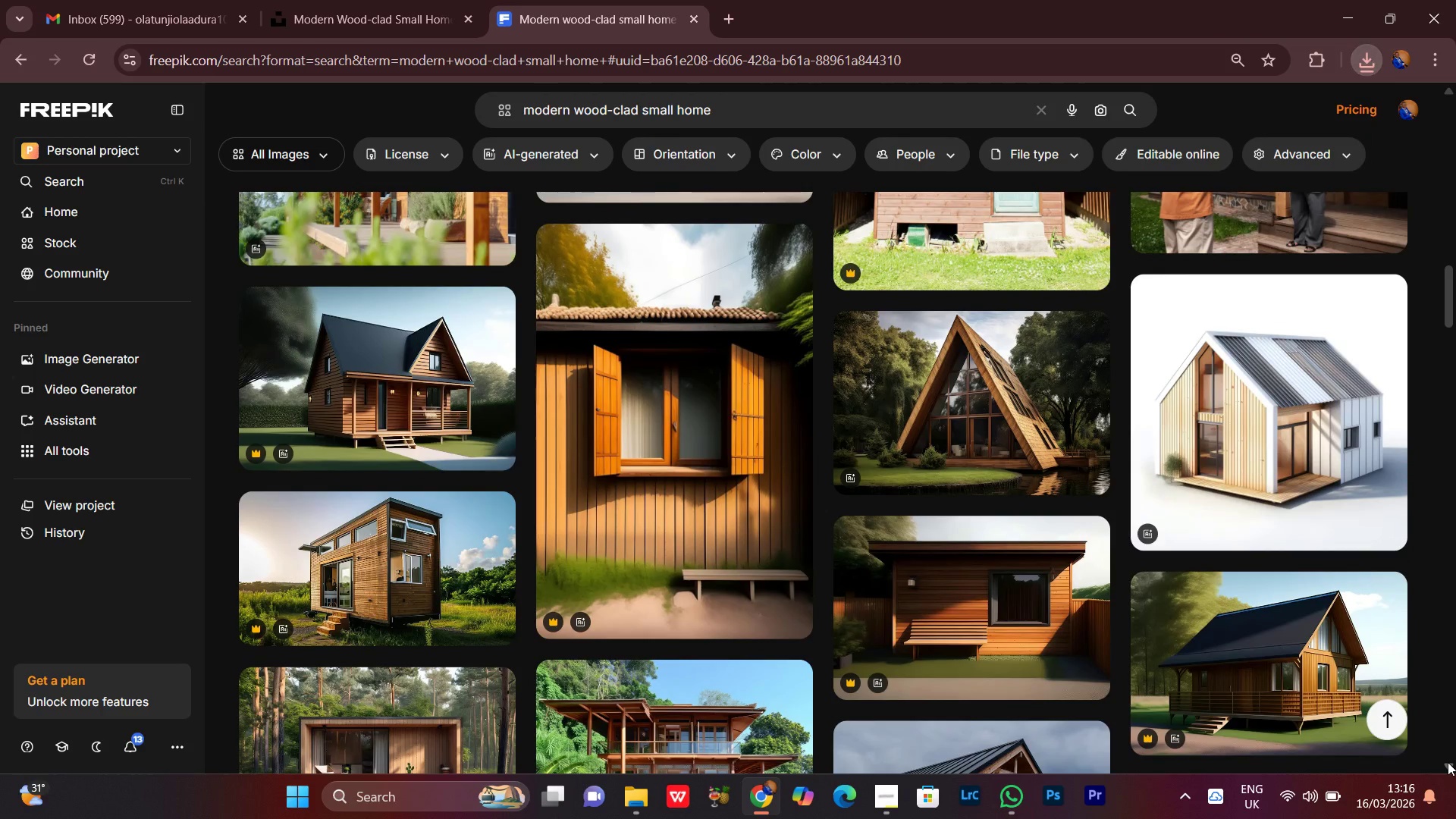 
triple_click([1448, 762])
 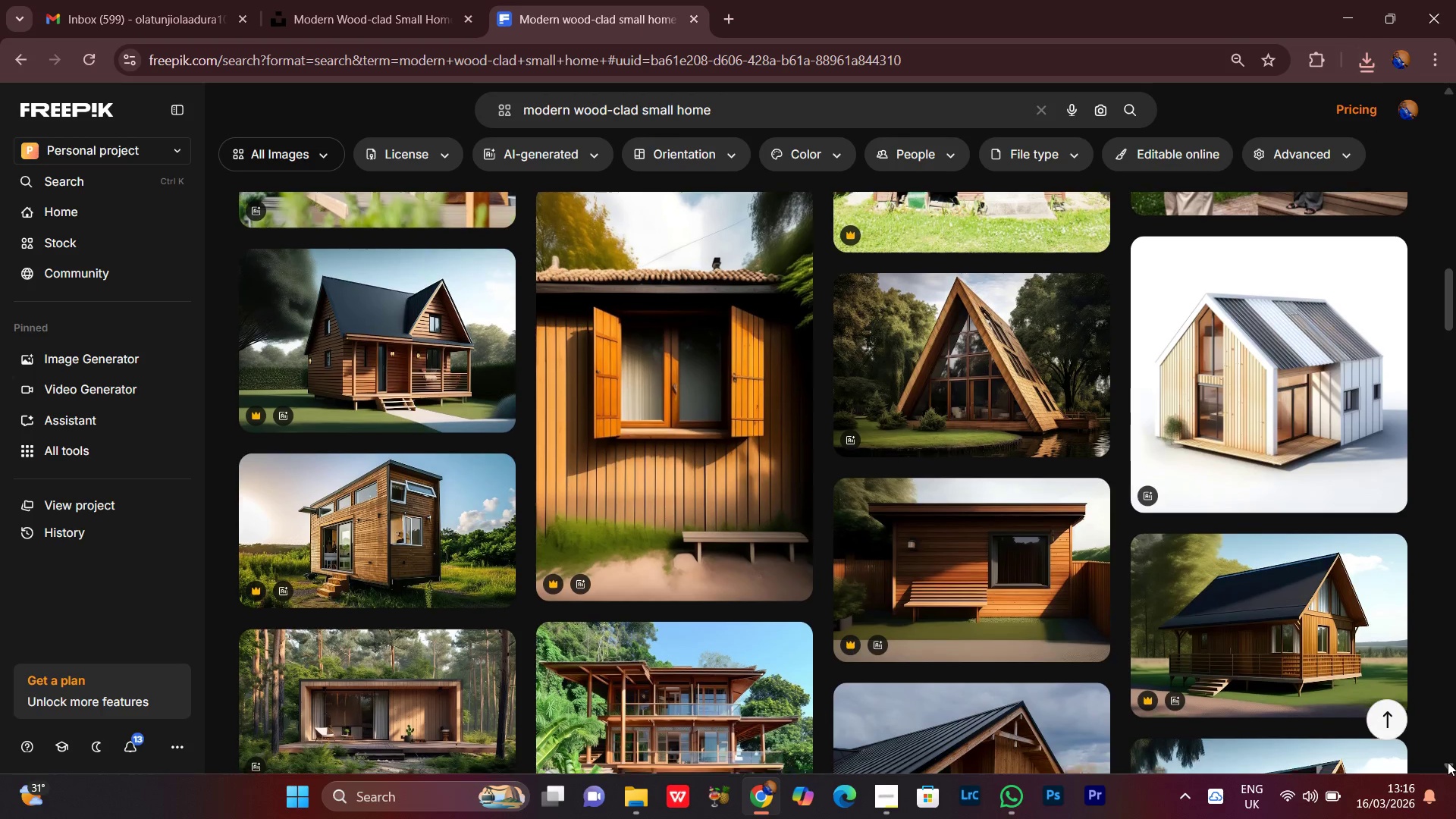 
triple_click([1448, 762])
 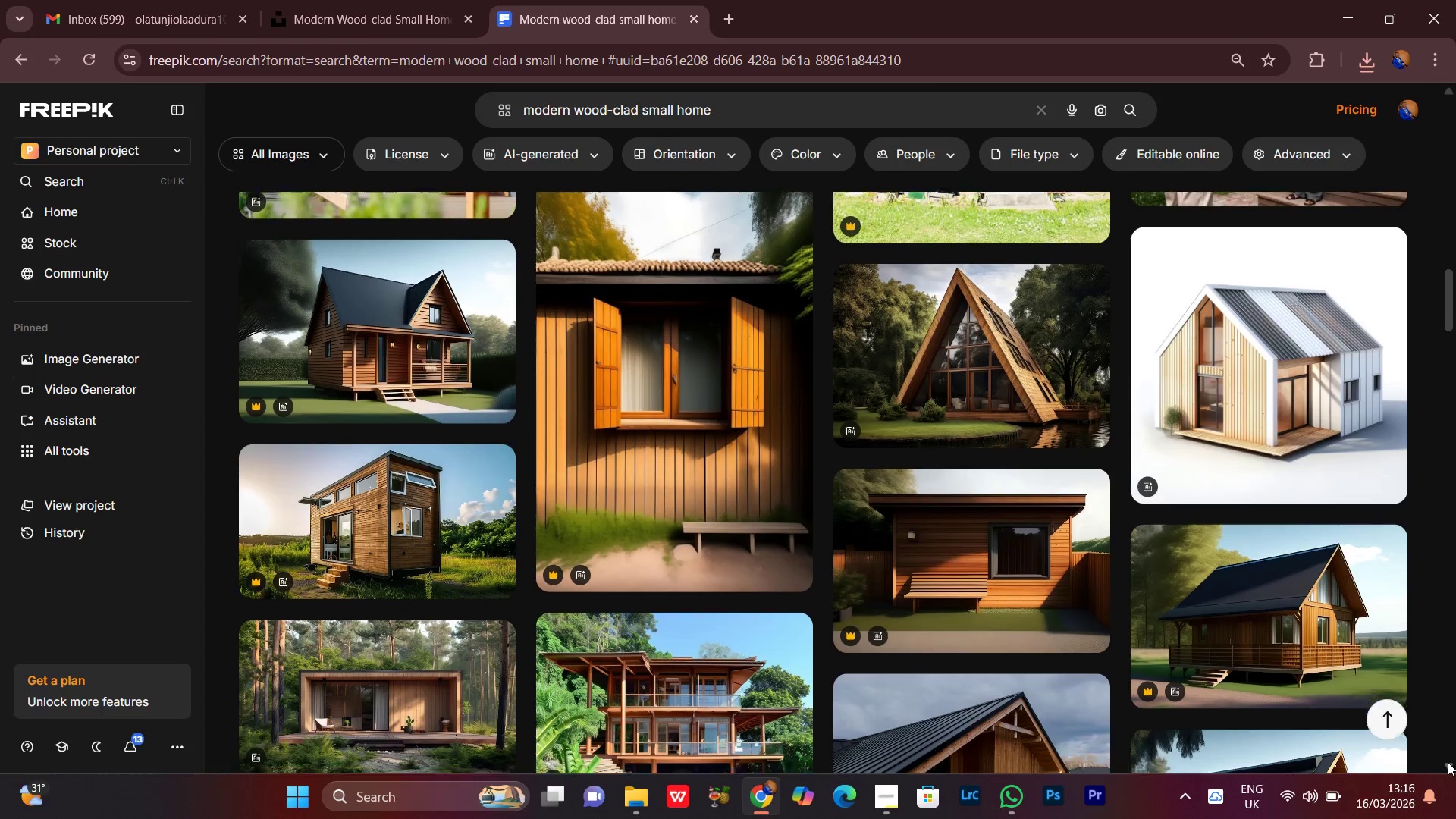 
triple_click([1448, 762])
 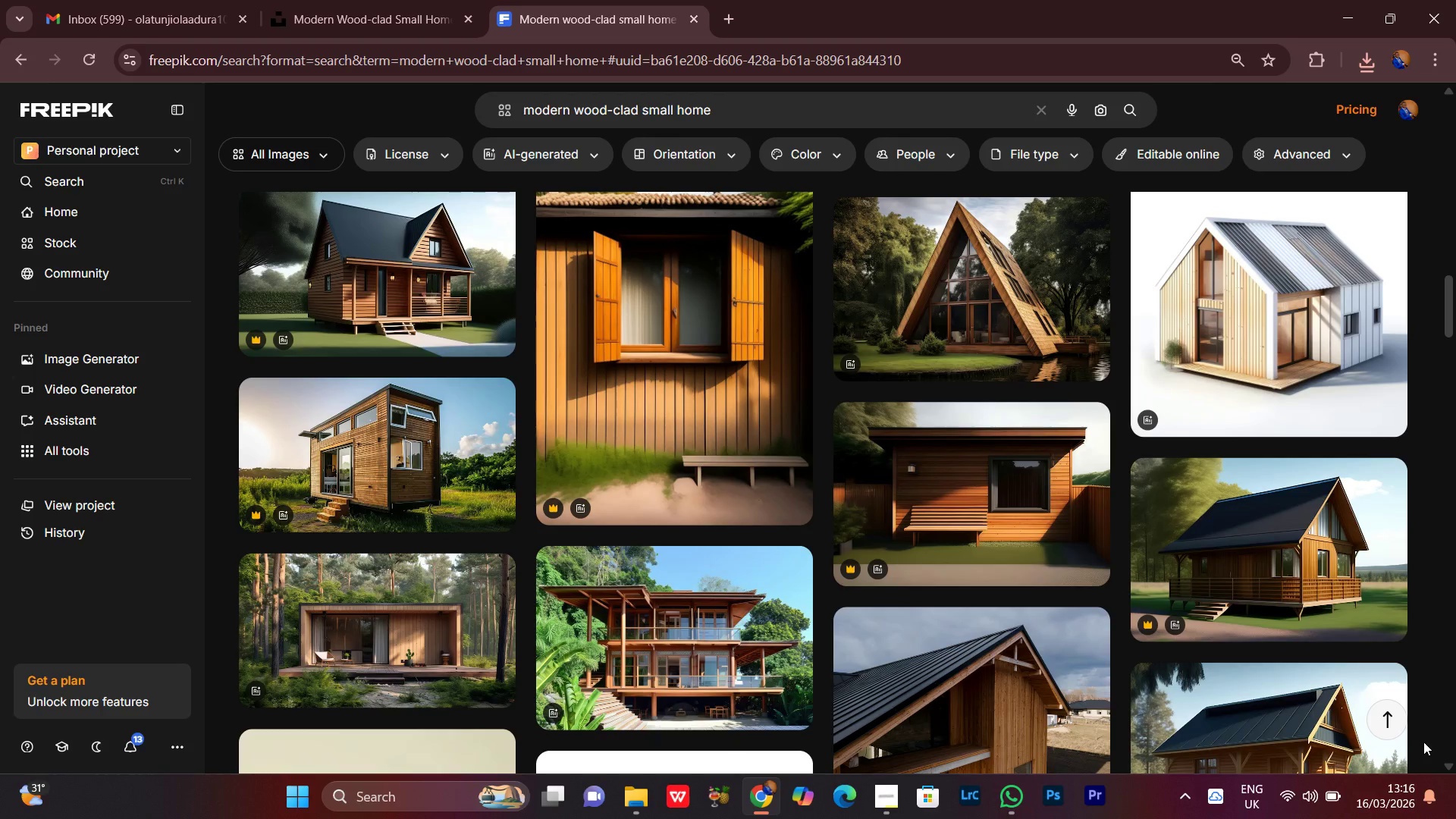 
wait(5.59)
 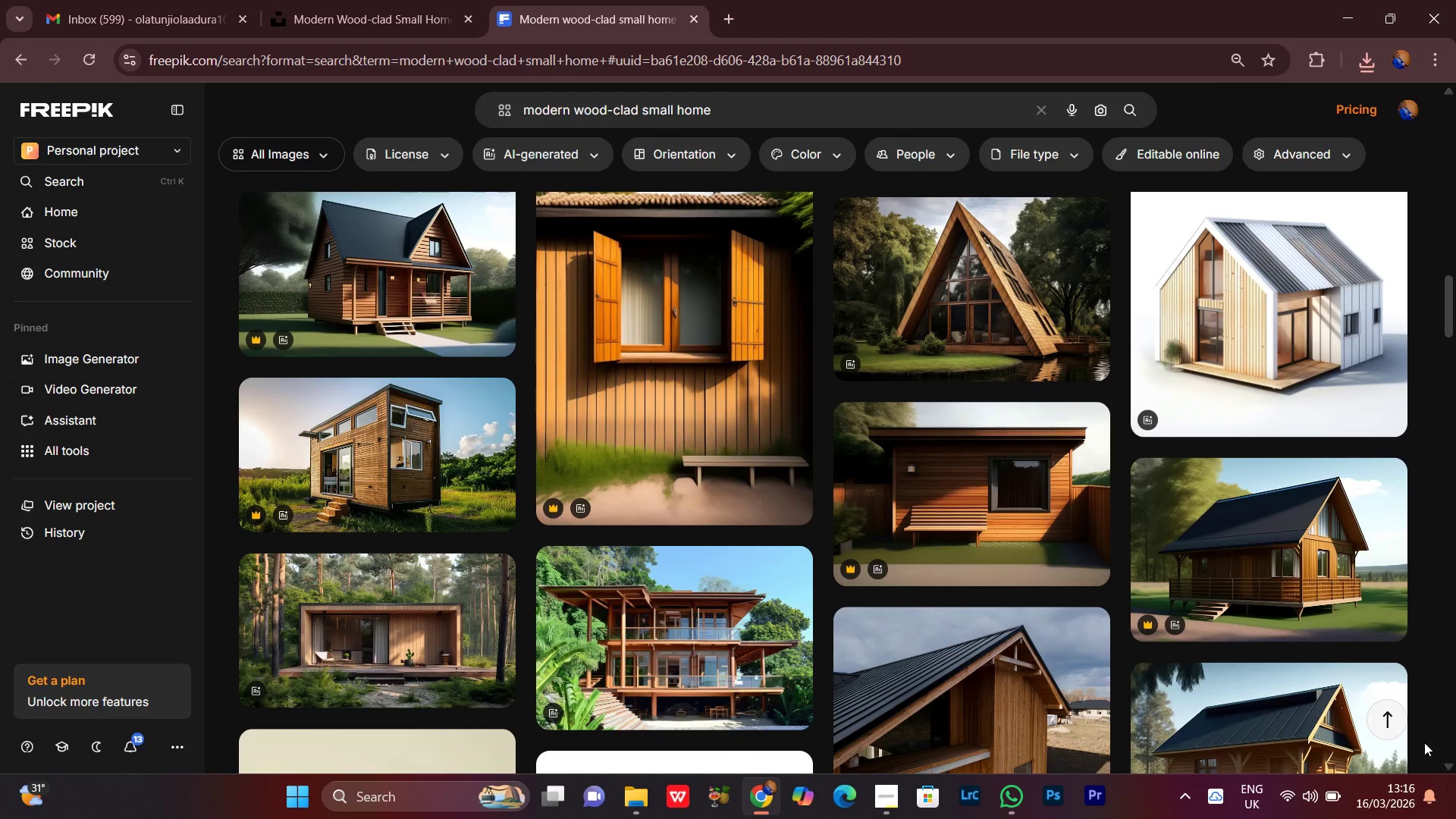 
left_click([790, 575])
 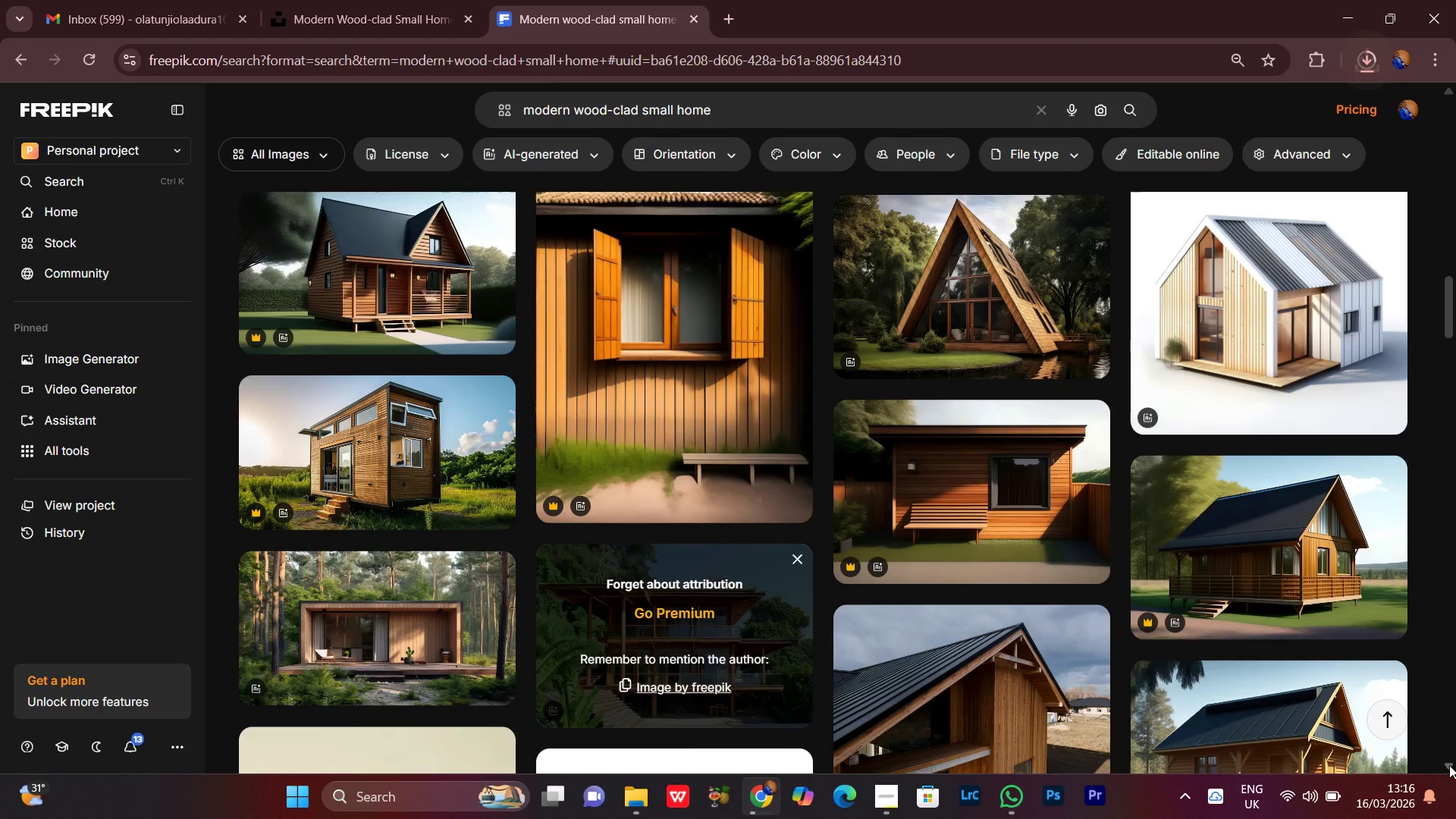 
left_click([1449, 765])
 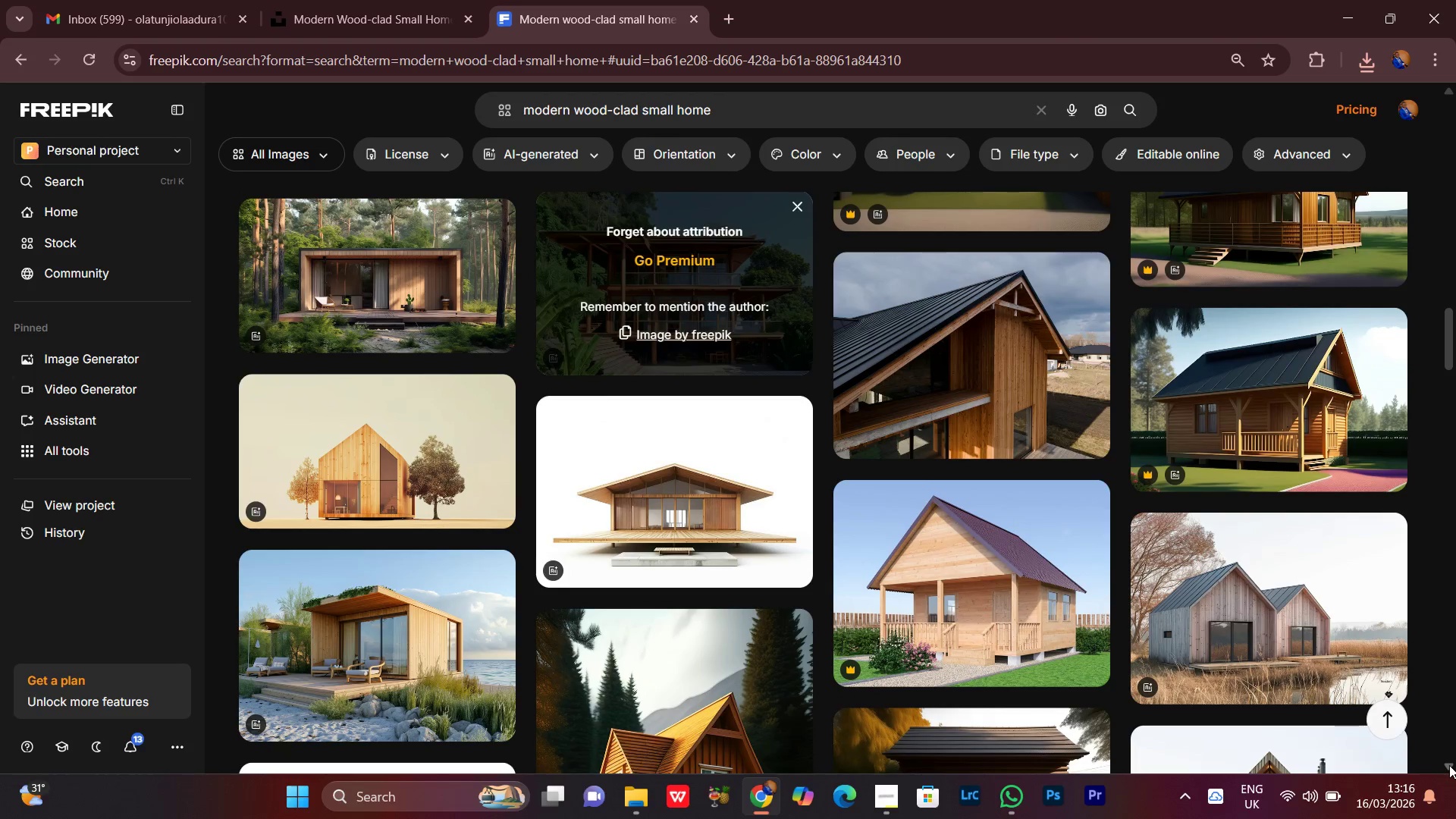 
double_click([1449, 765])
 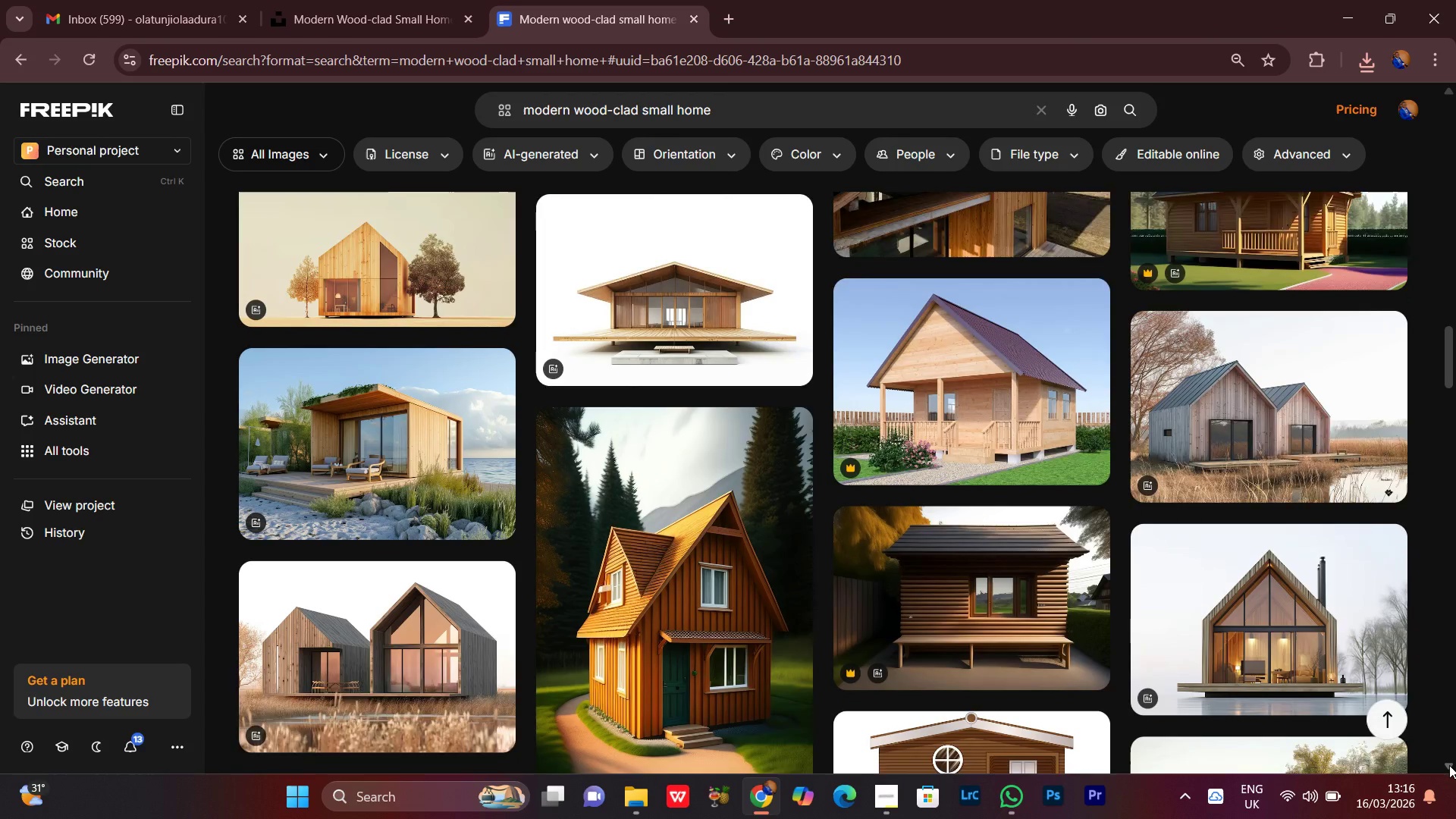 
triple_click([1449, 765])
 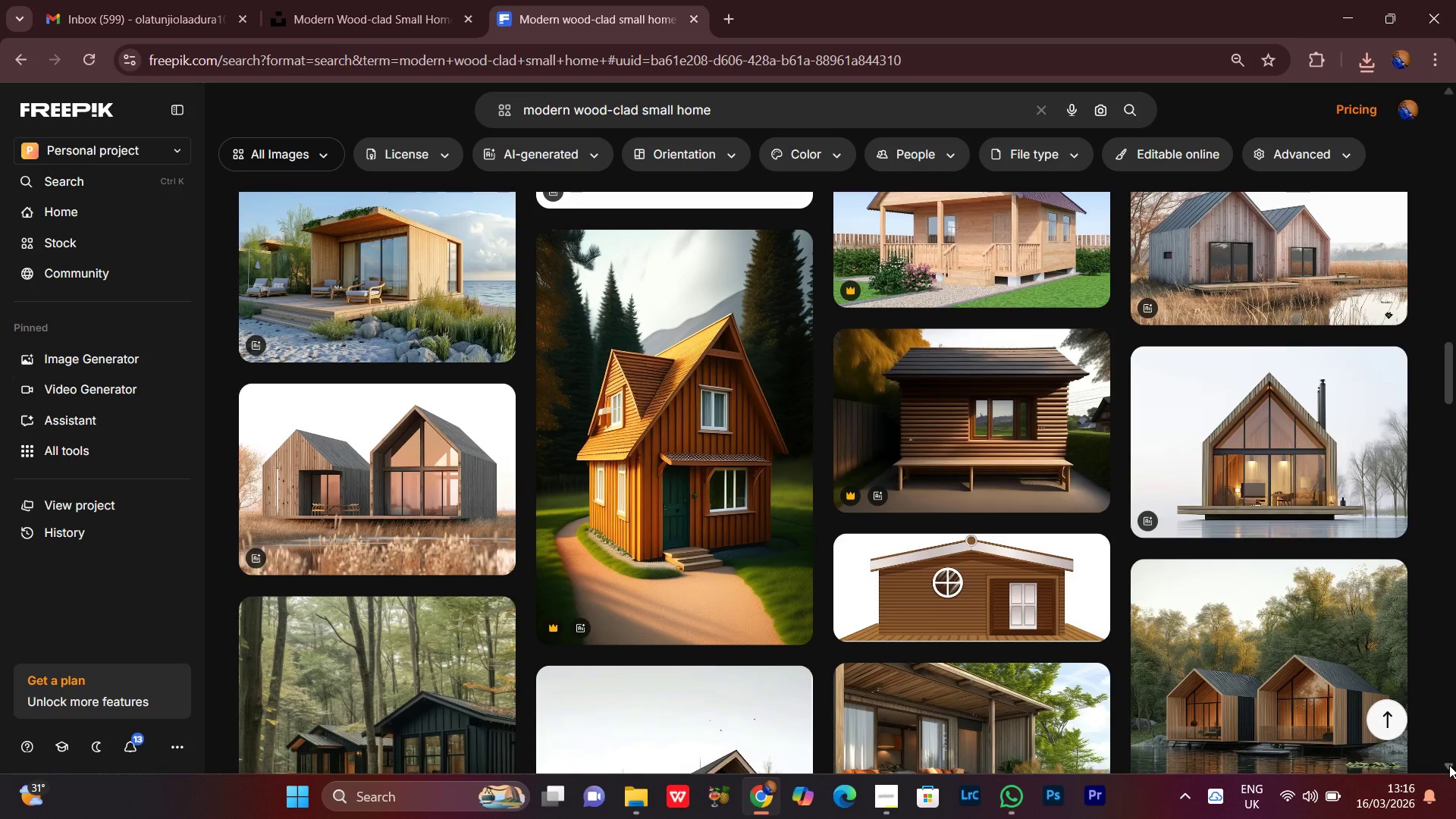 
double_click([1449, 765])
 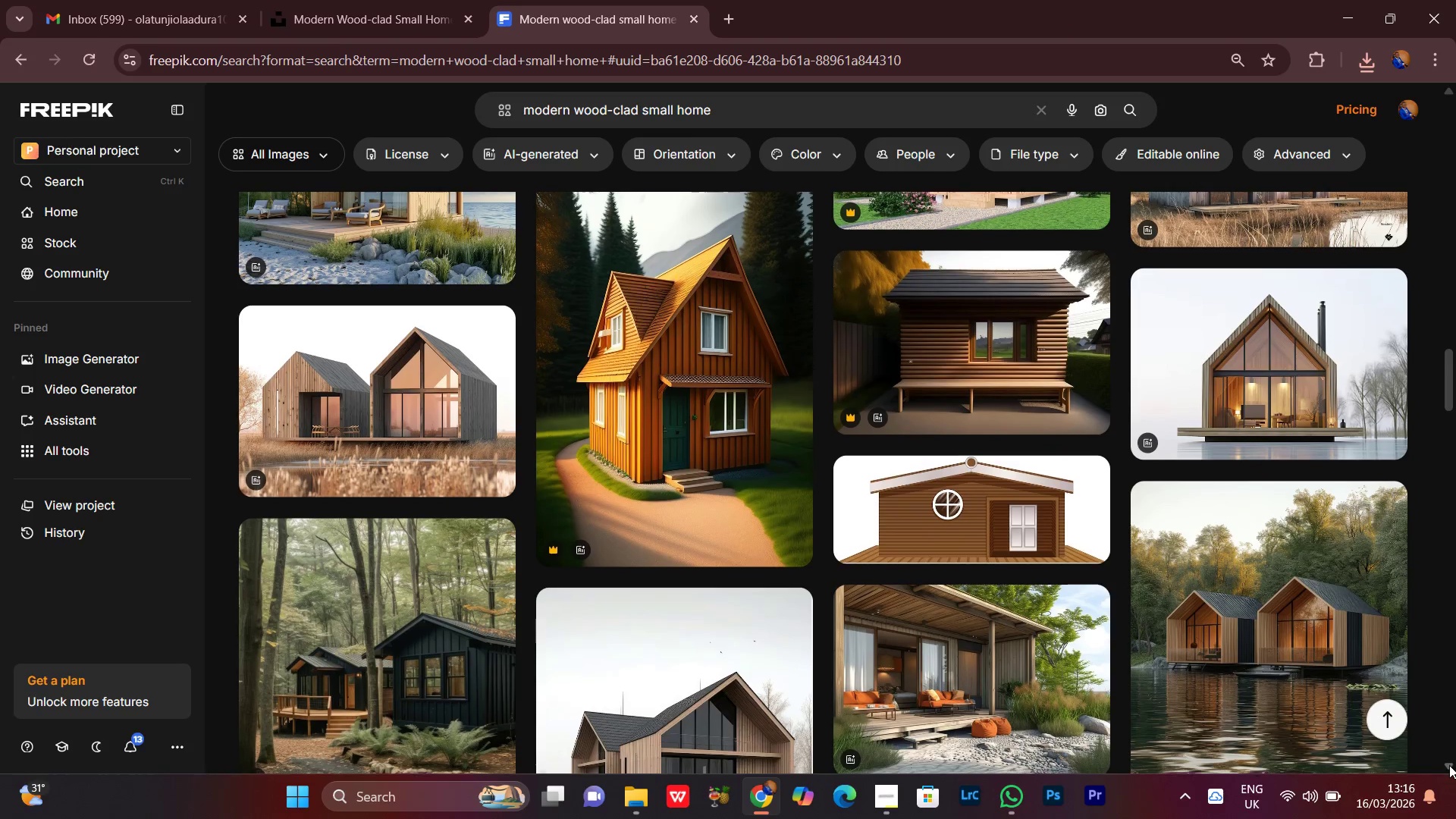 
triple_click([1449, 765])
 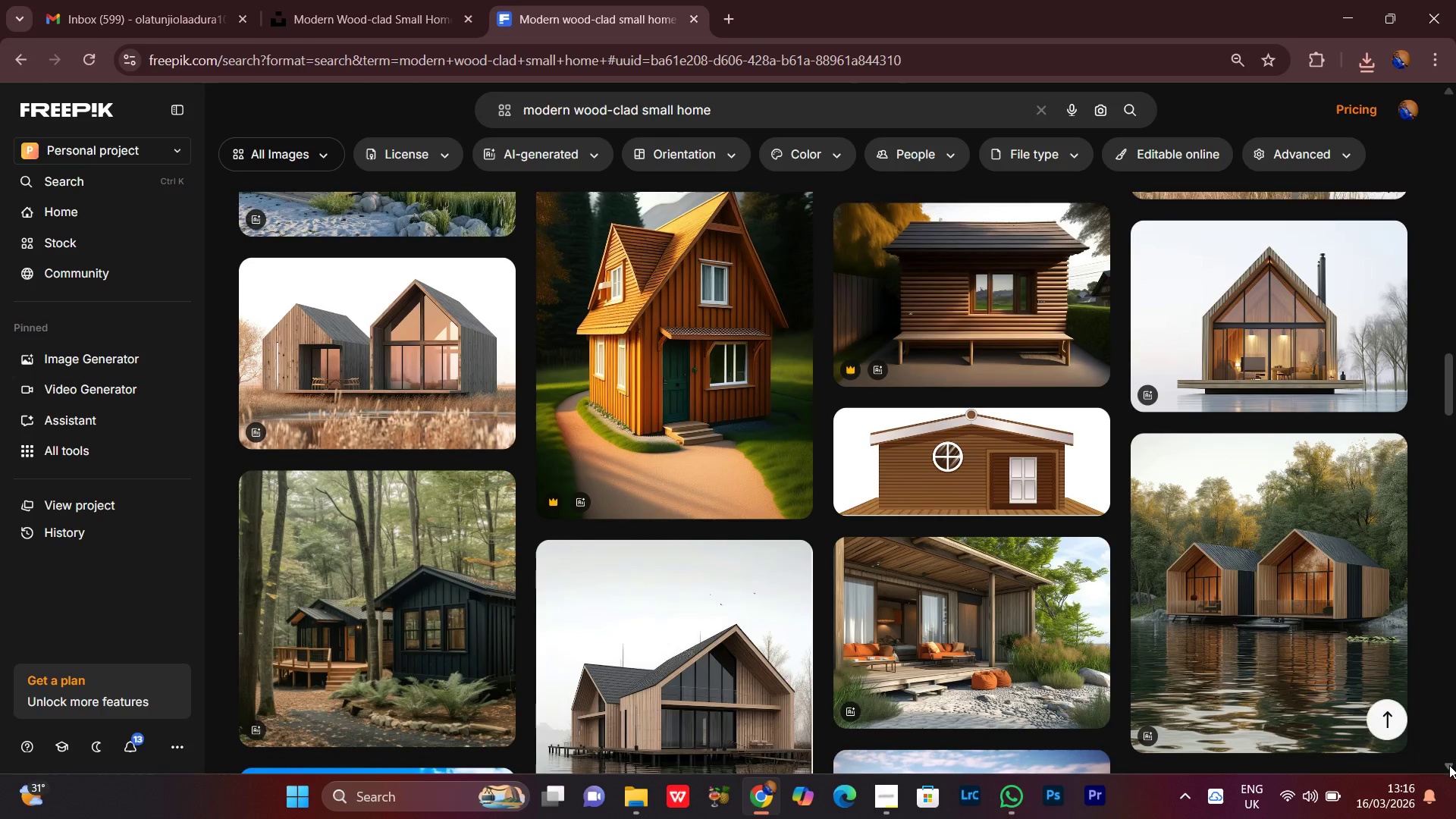 
triple_click([1449, 765])
 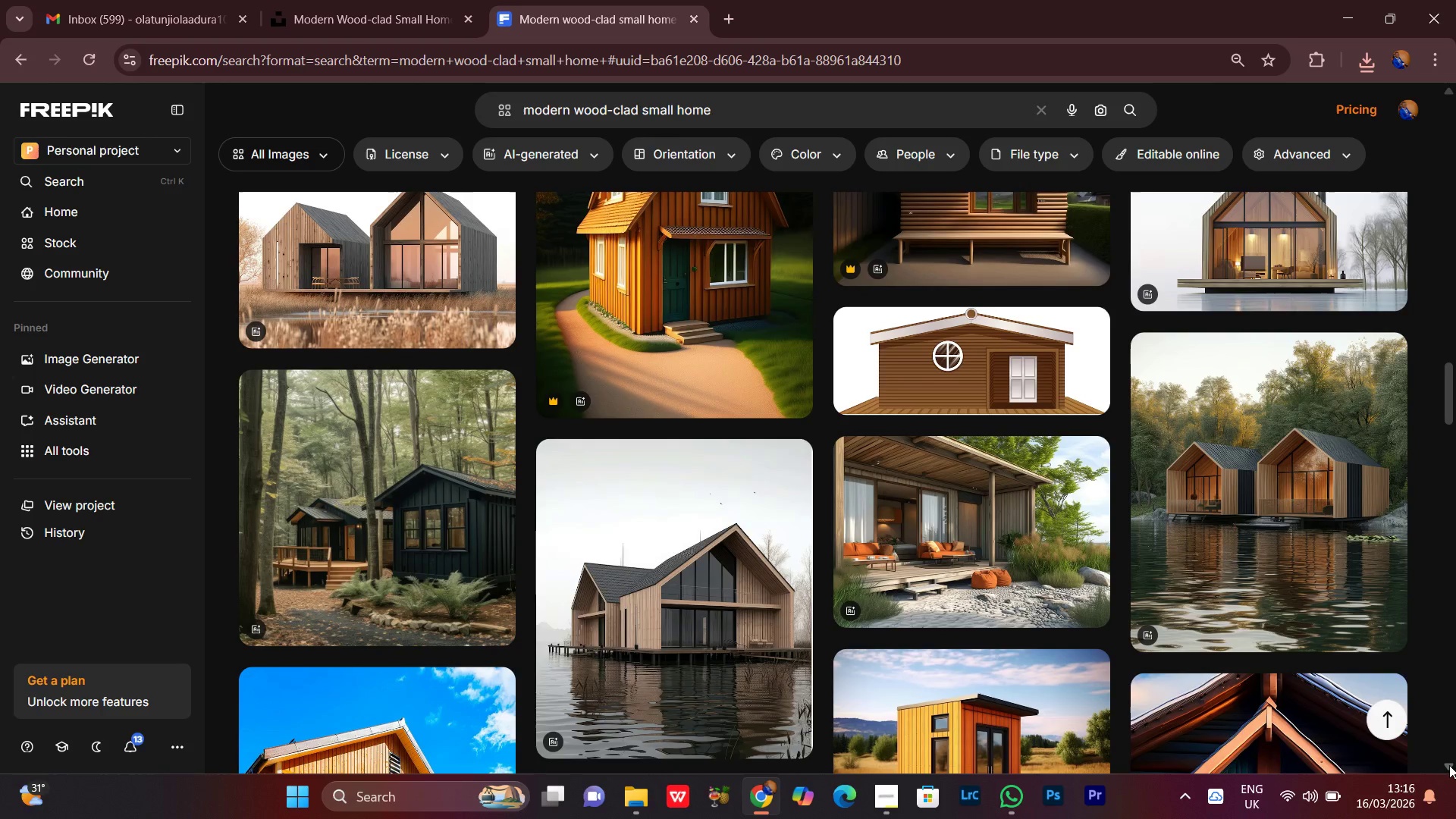 
left_click([1449, 765])
 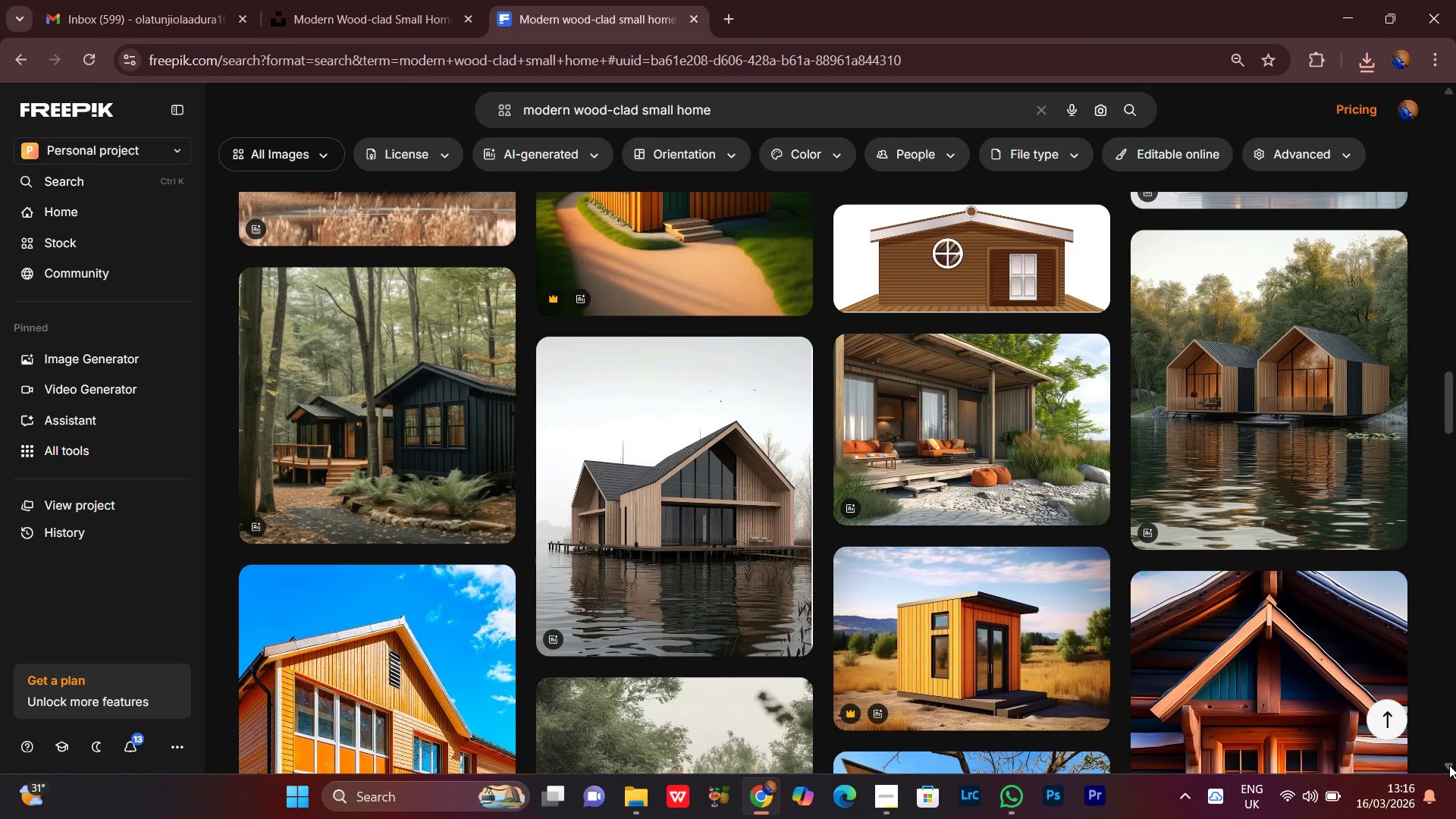 
left_click([1449, 765])
 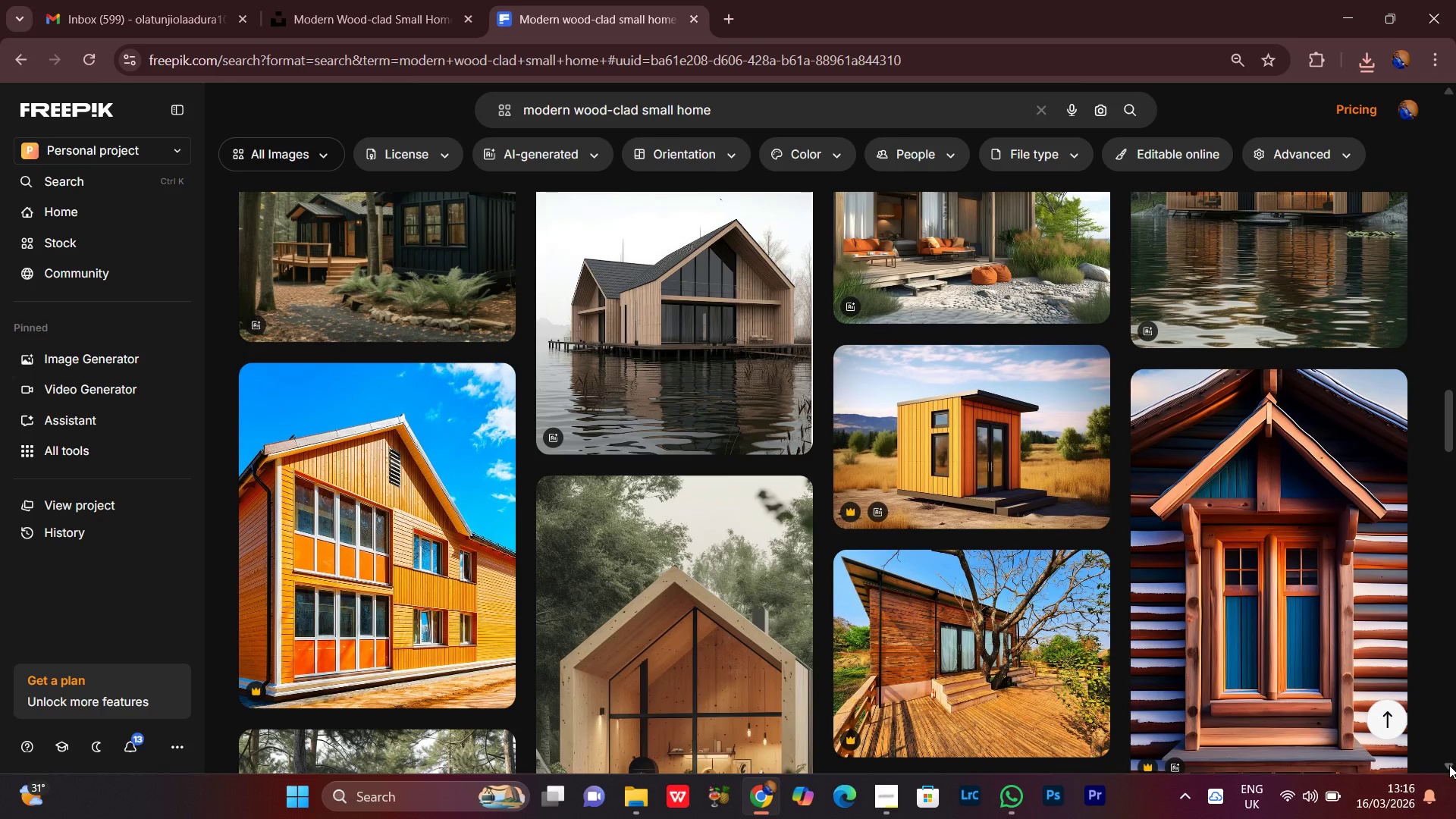 
left_click([1449, 765])
 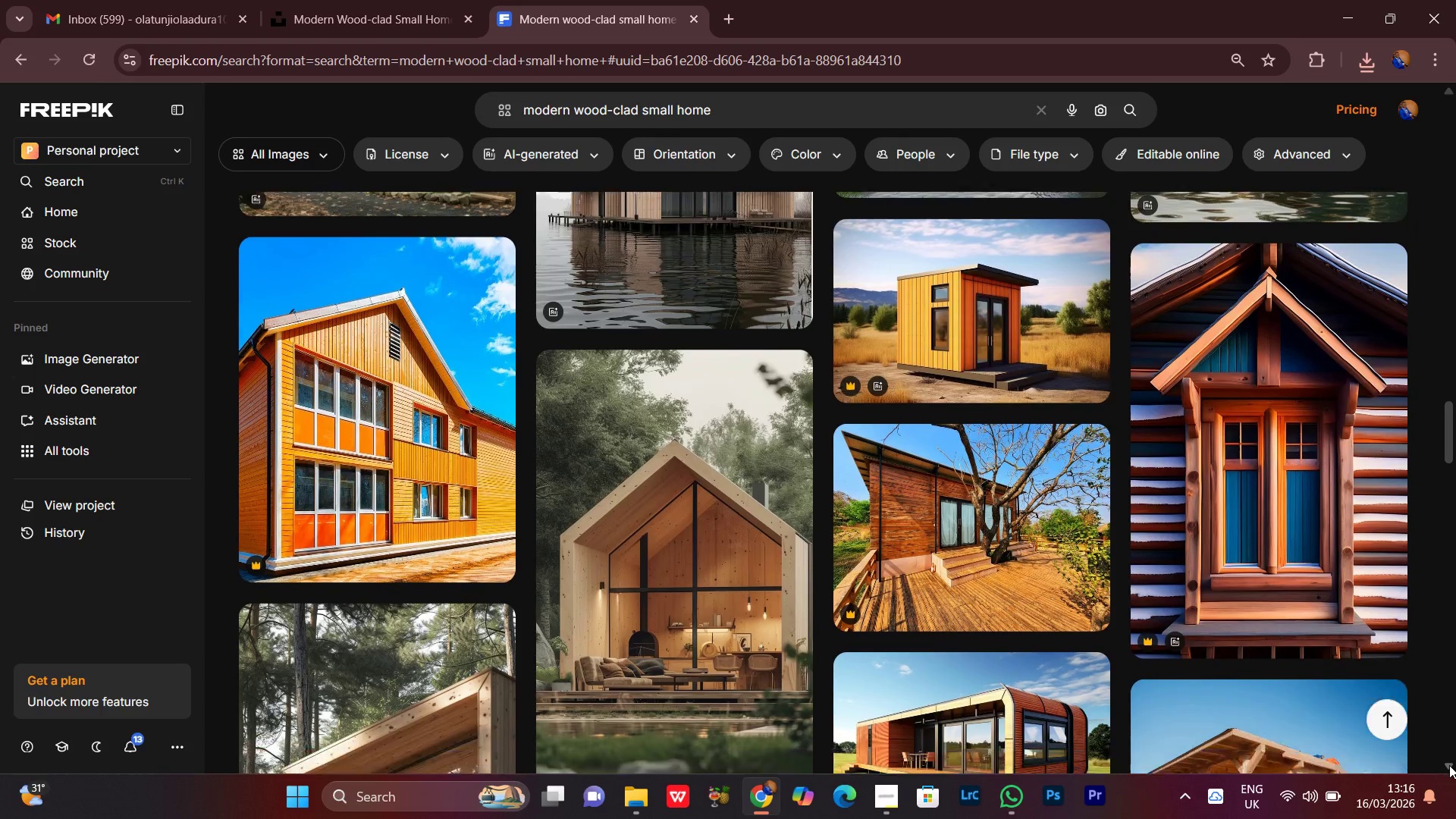 
left_click([1449, 765])
 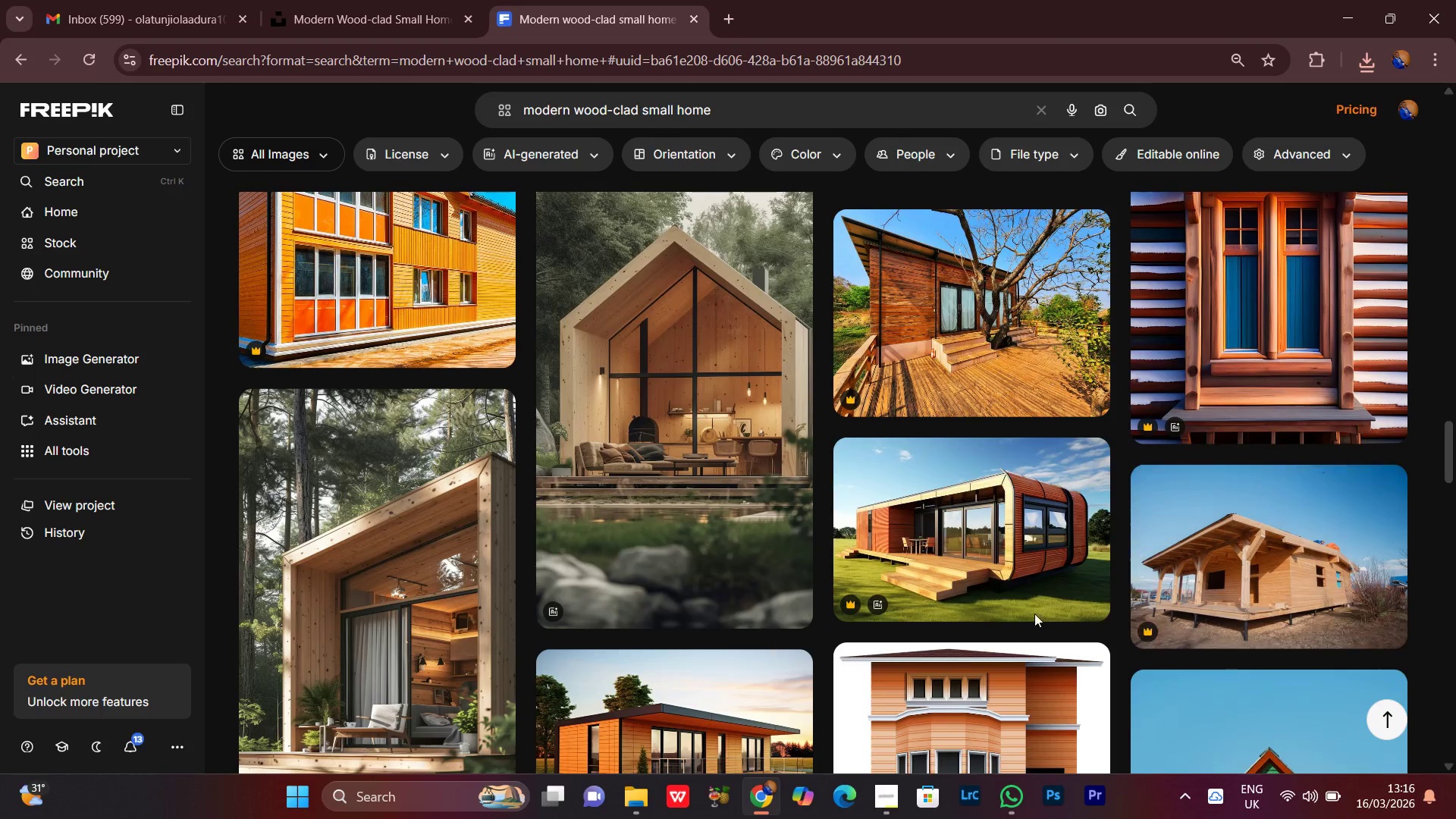 
scroll: coordinate [1024, 613], scroll_direction: down, amount: 2.0
 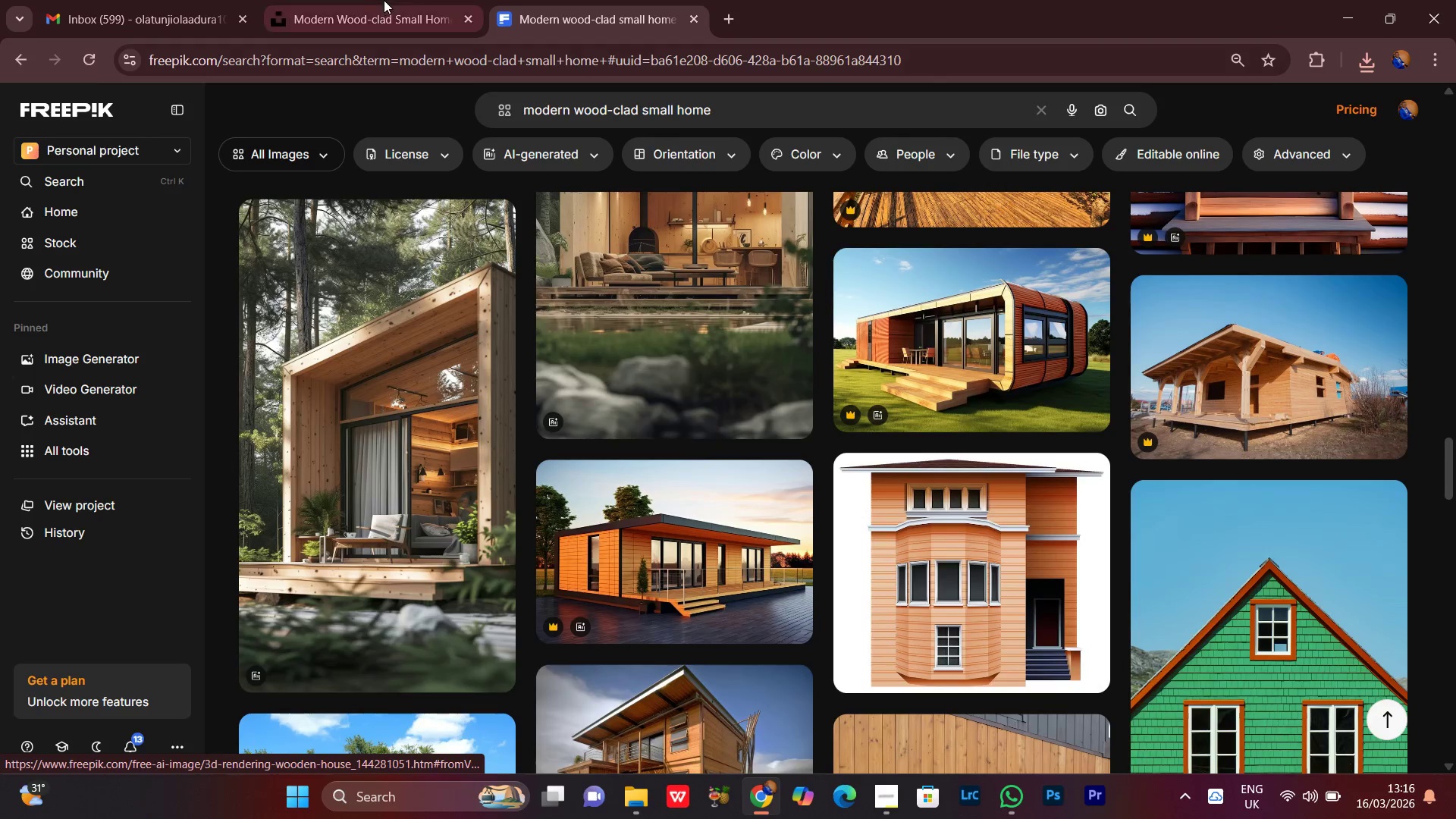 
left_click([359, 0])
 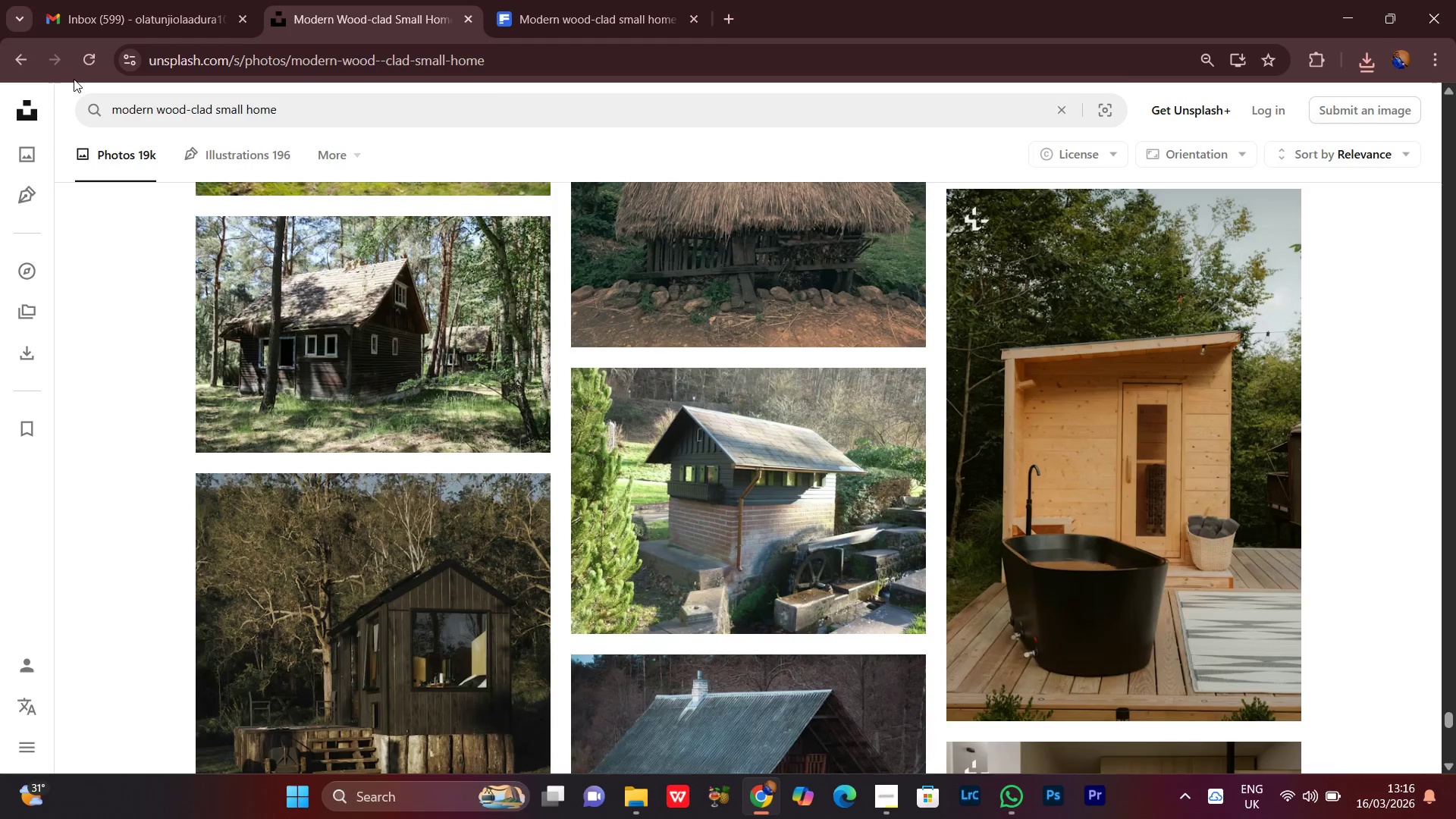 
left_click([78, 61])
 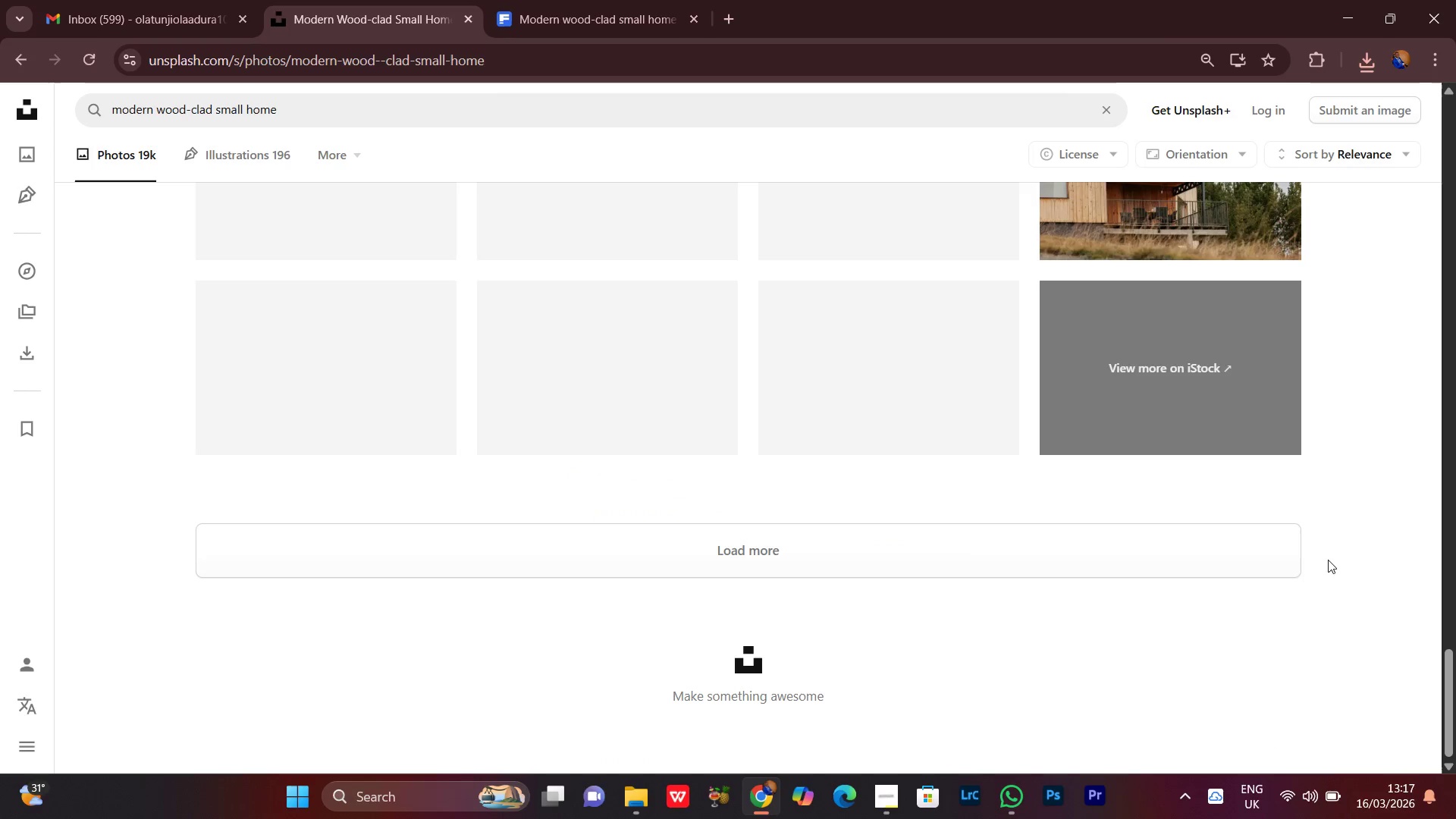 
wait(6.88)
 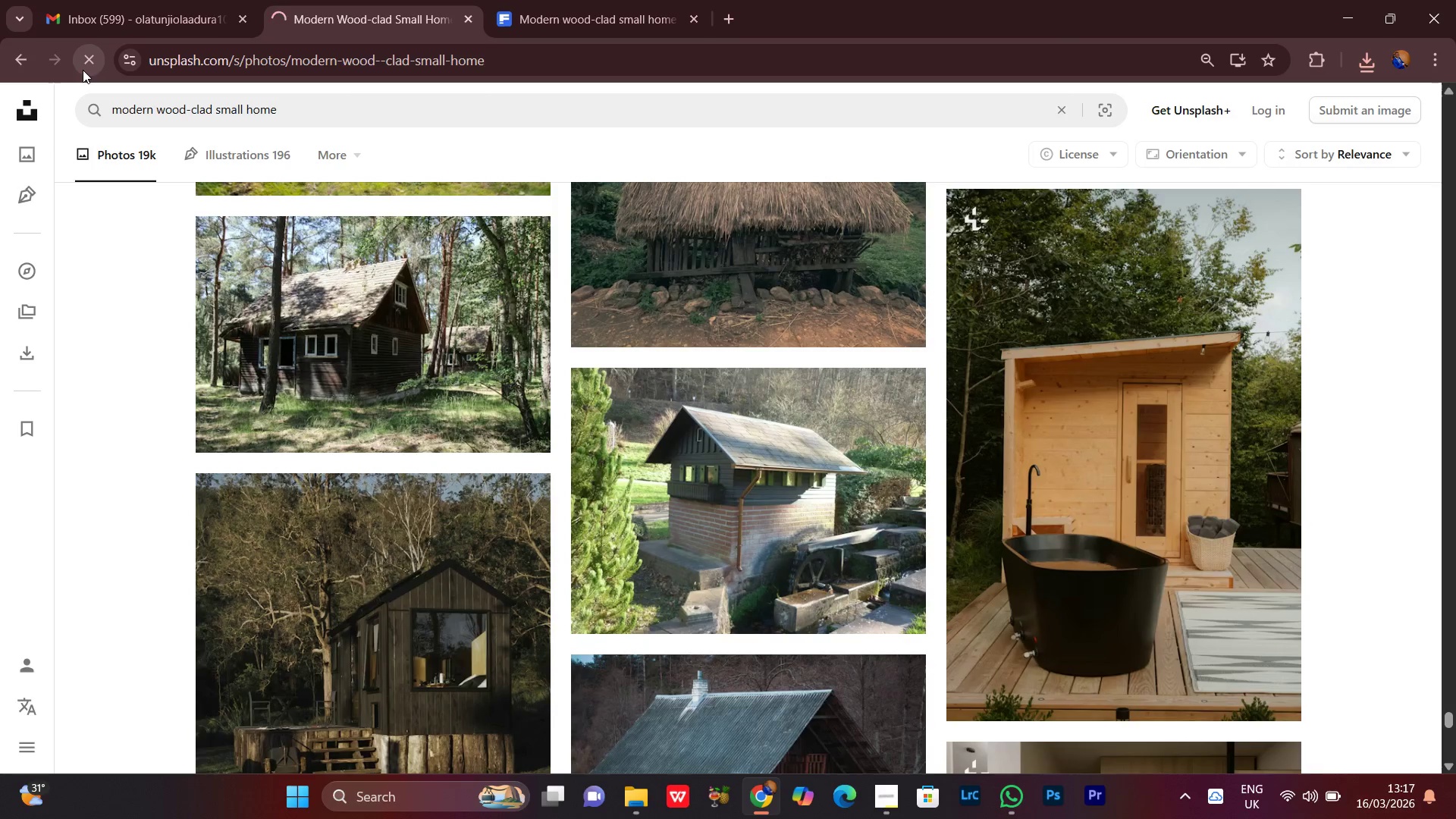 
left_click([1349, 28])
 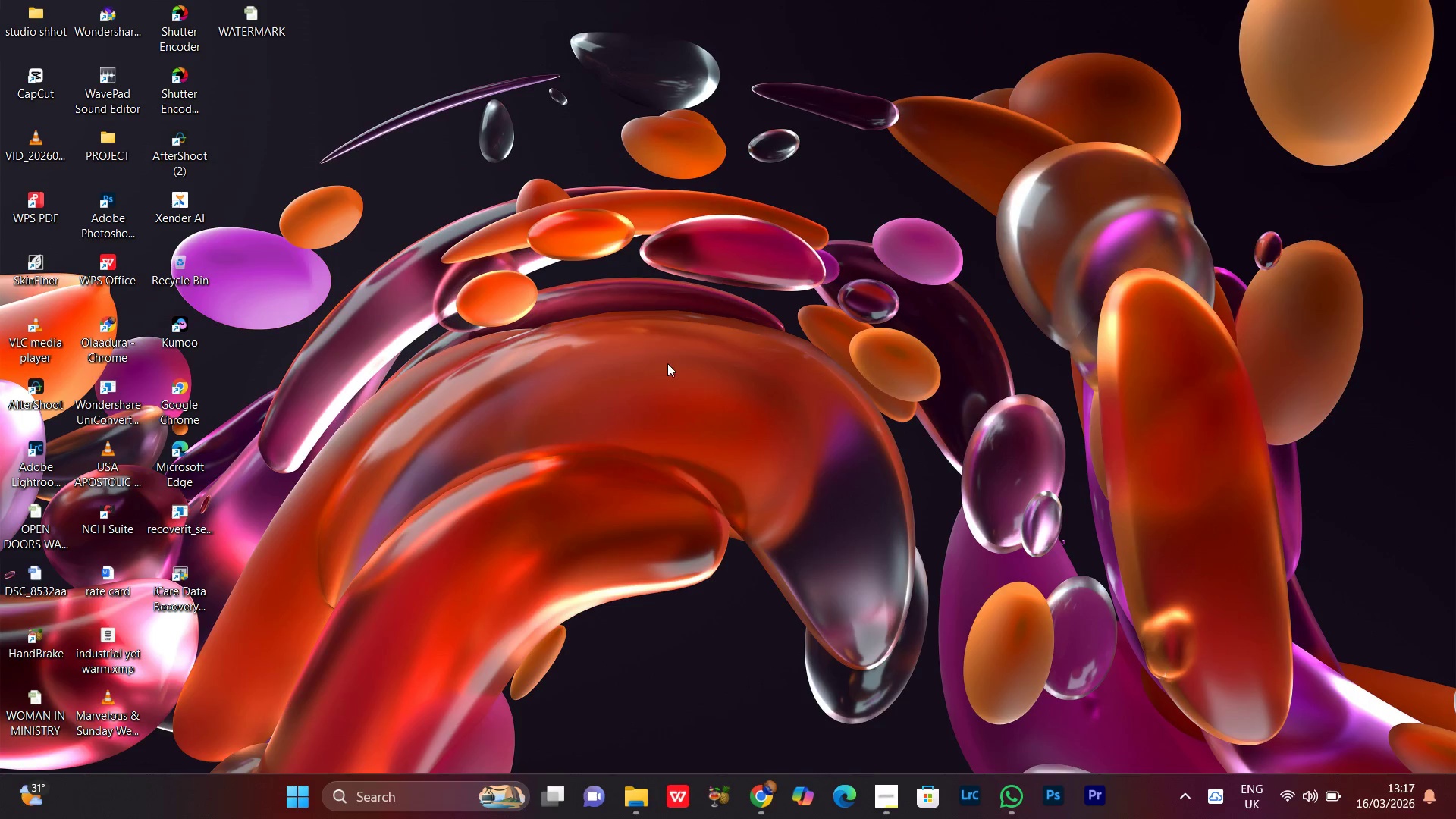 
right_click([629, 266])
 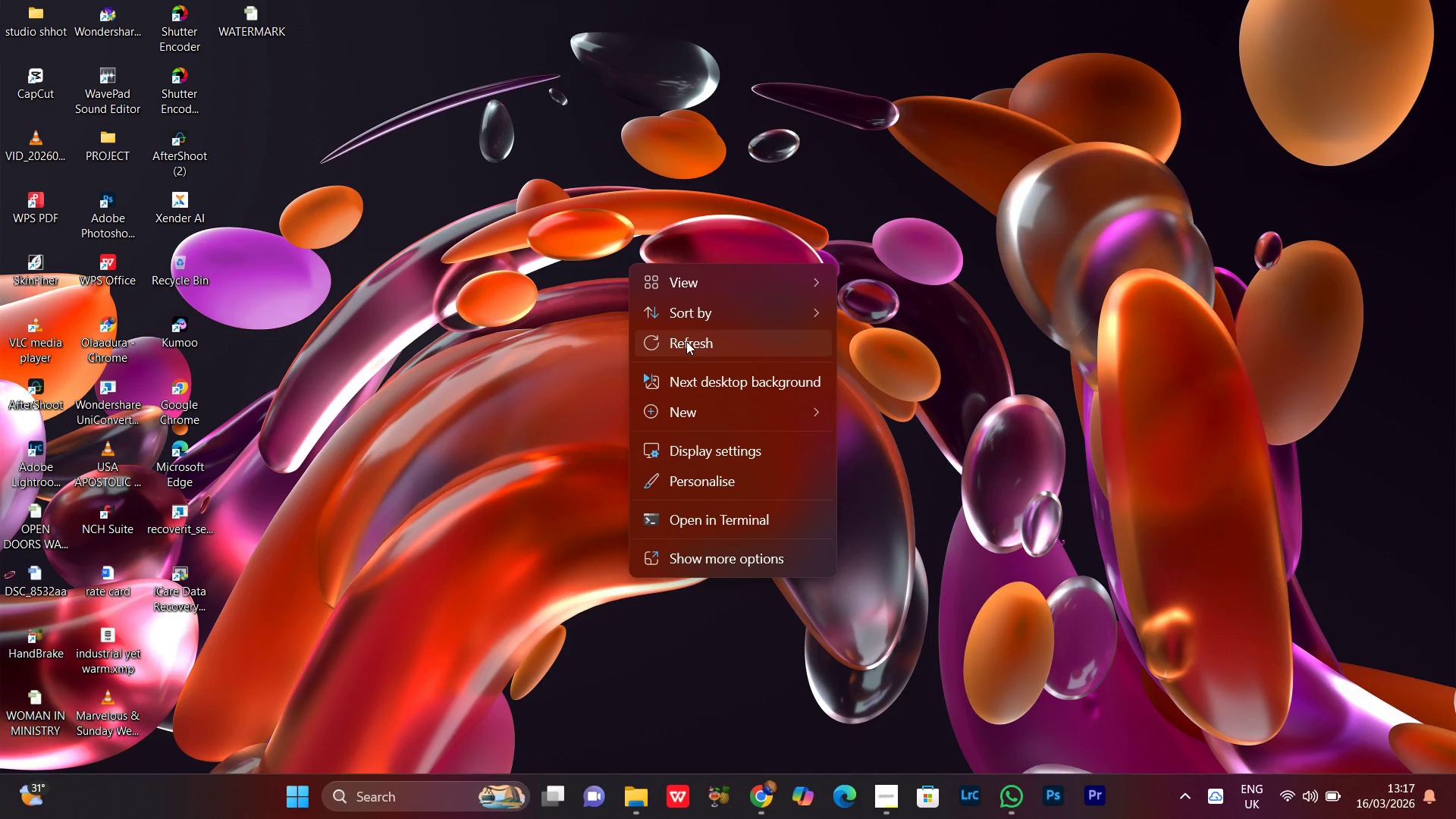 
left_click([686, 341])
 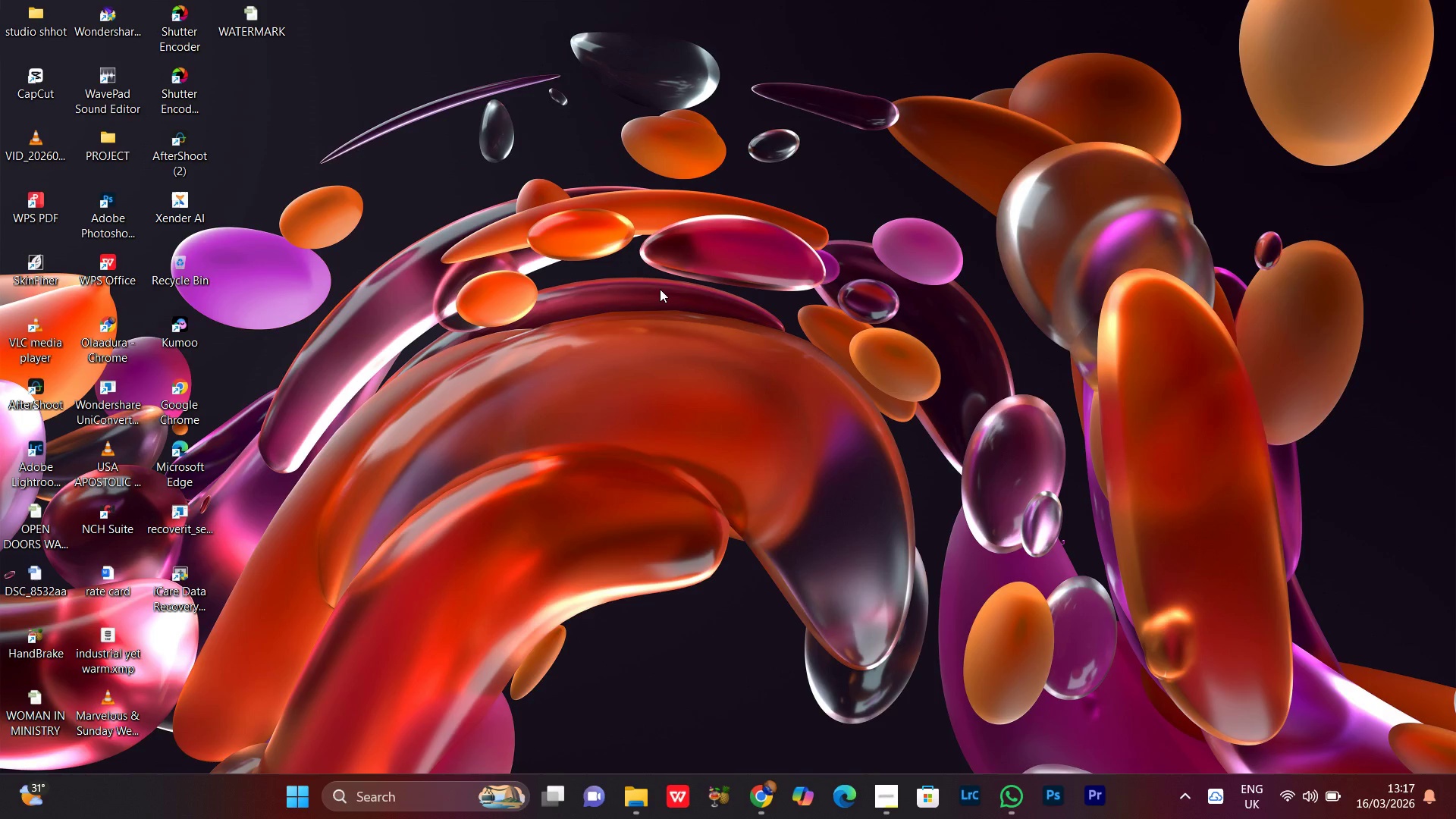 
right_click([660, 289])
 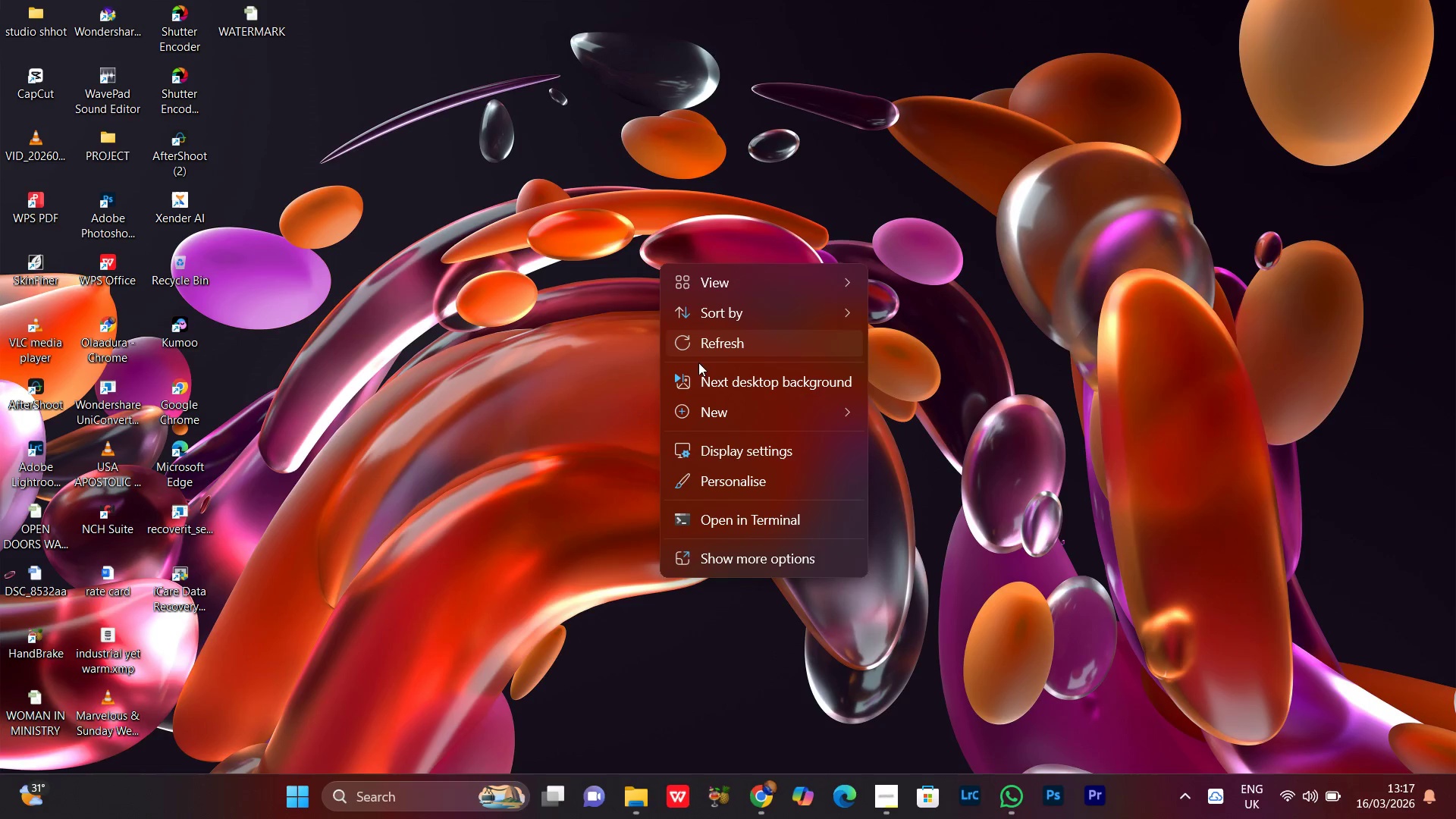 
left_click([714, 325])
 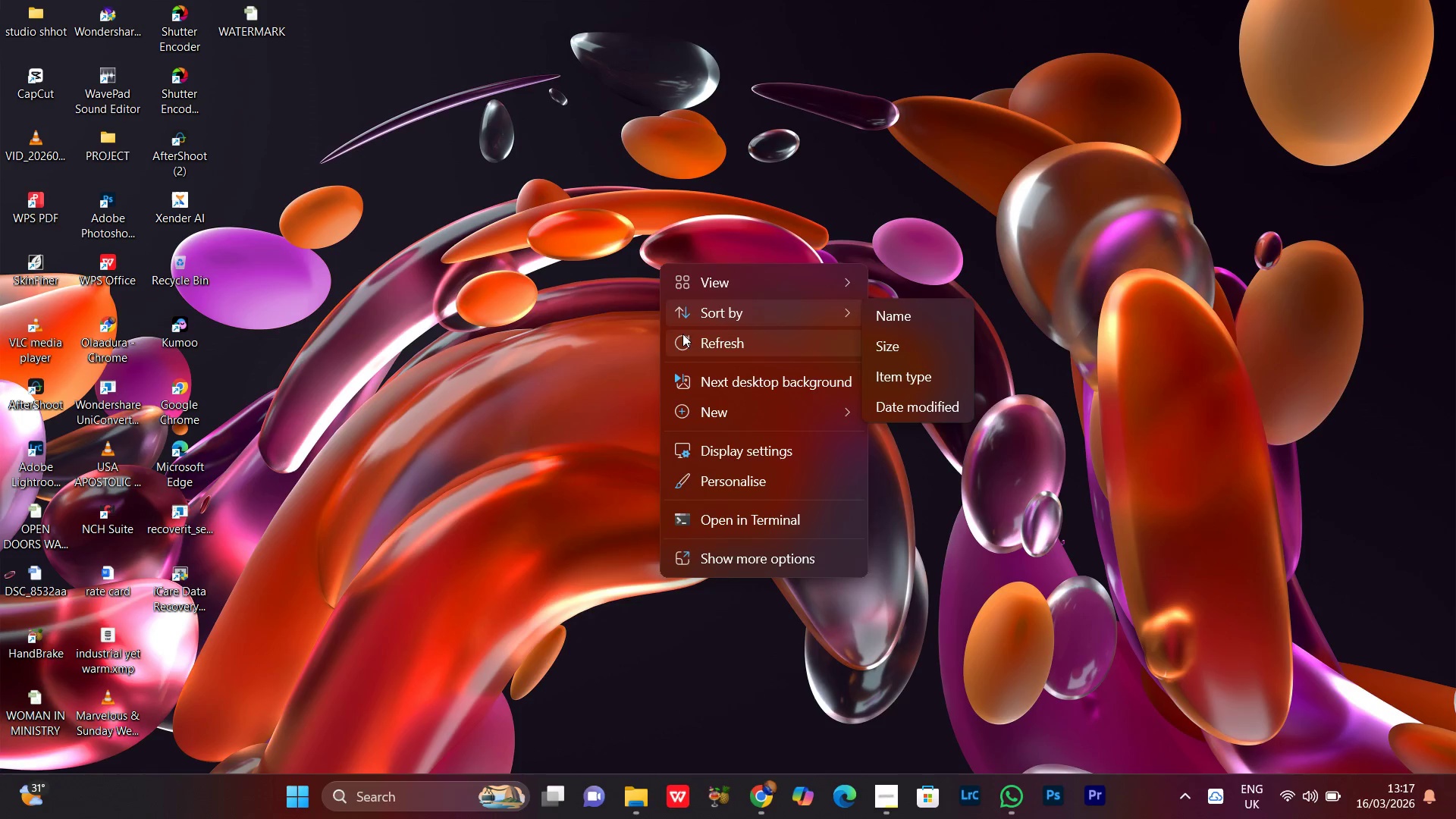 
left_click([695, 338])
 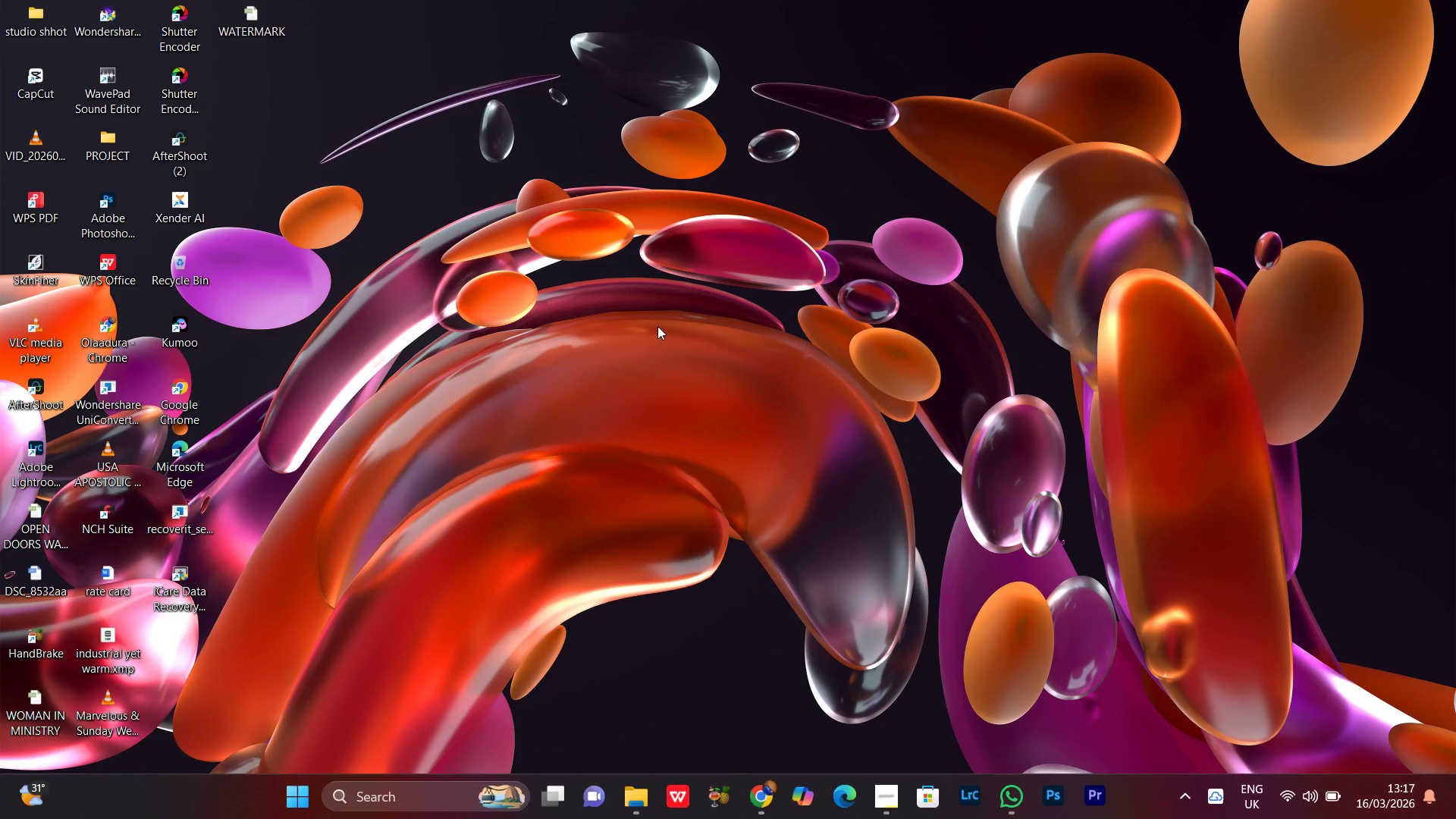 
right_click([657, 326])
 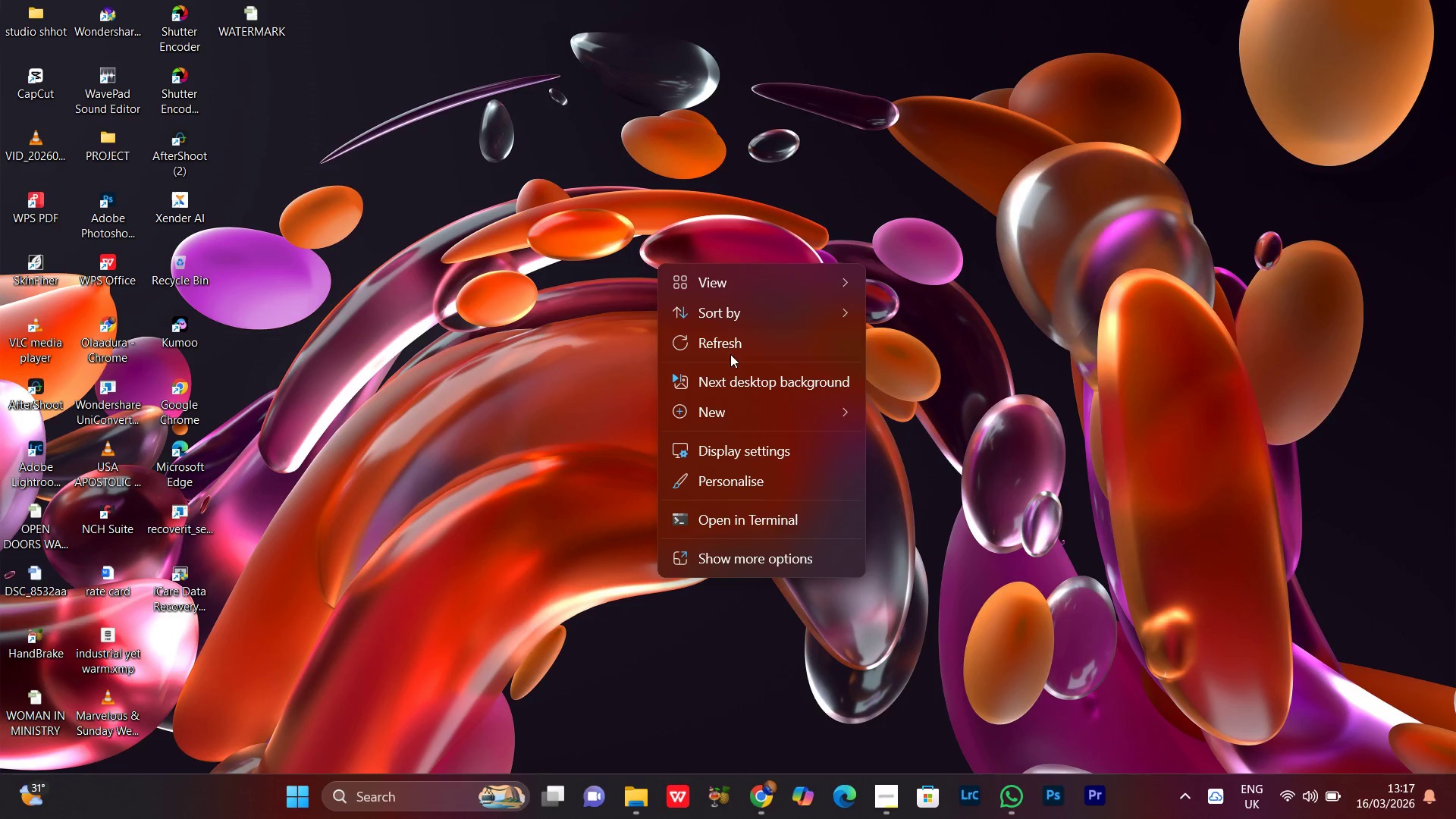 
left_click([730, 348])
 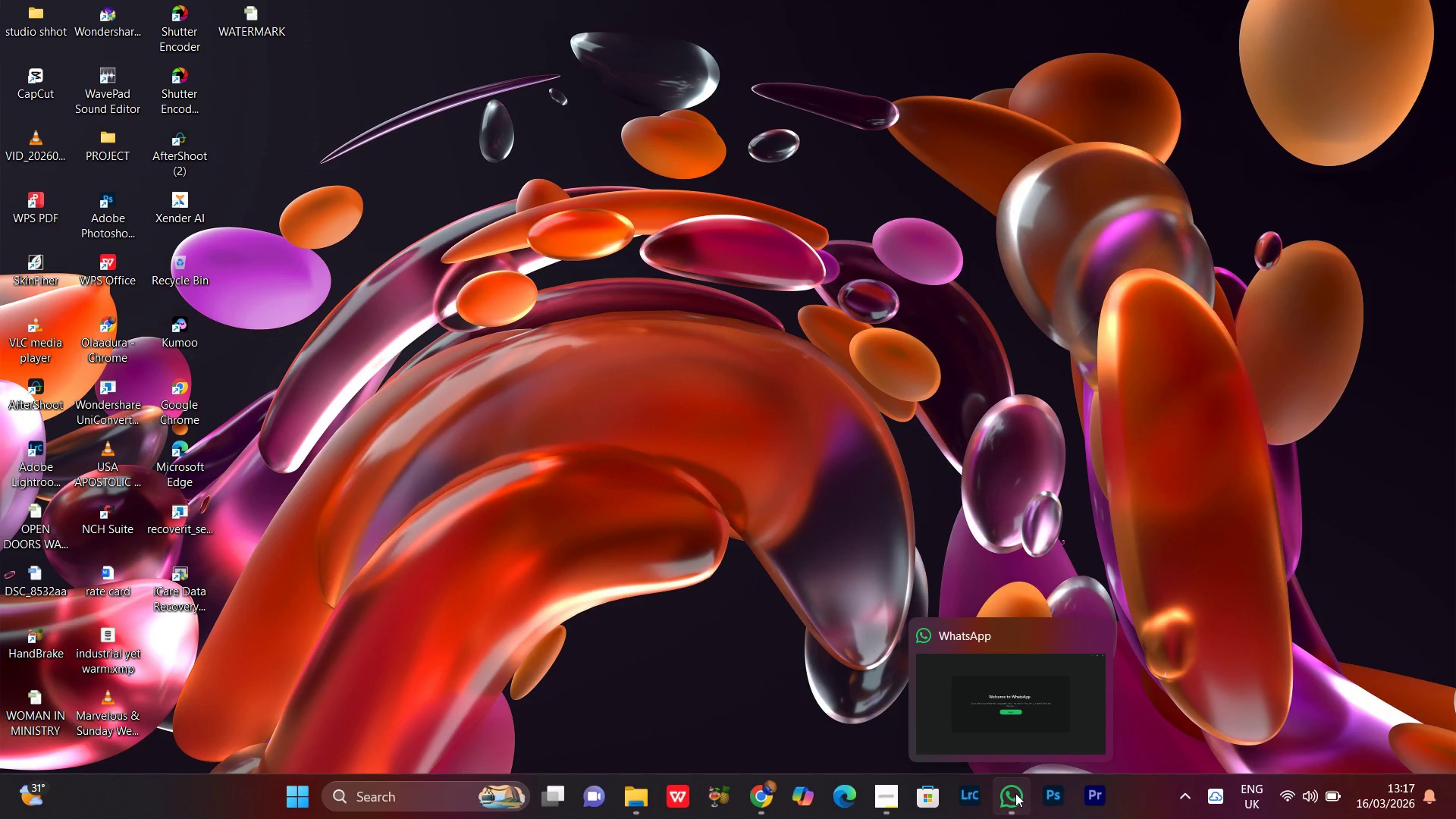 
left_click([1015, 793])